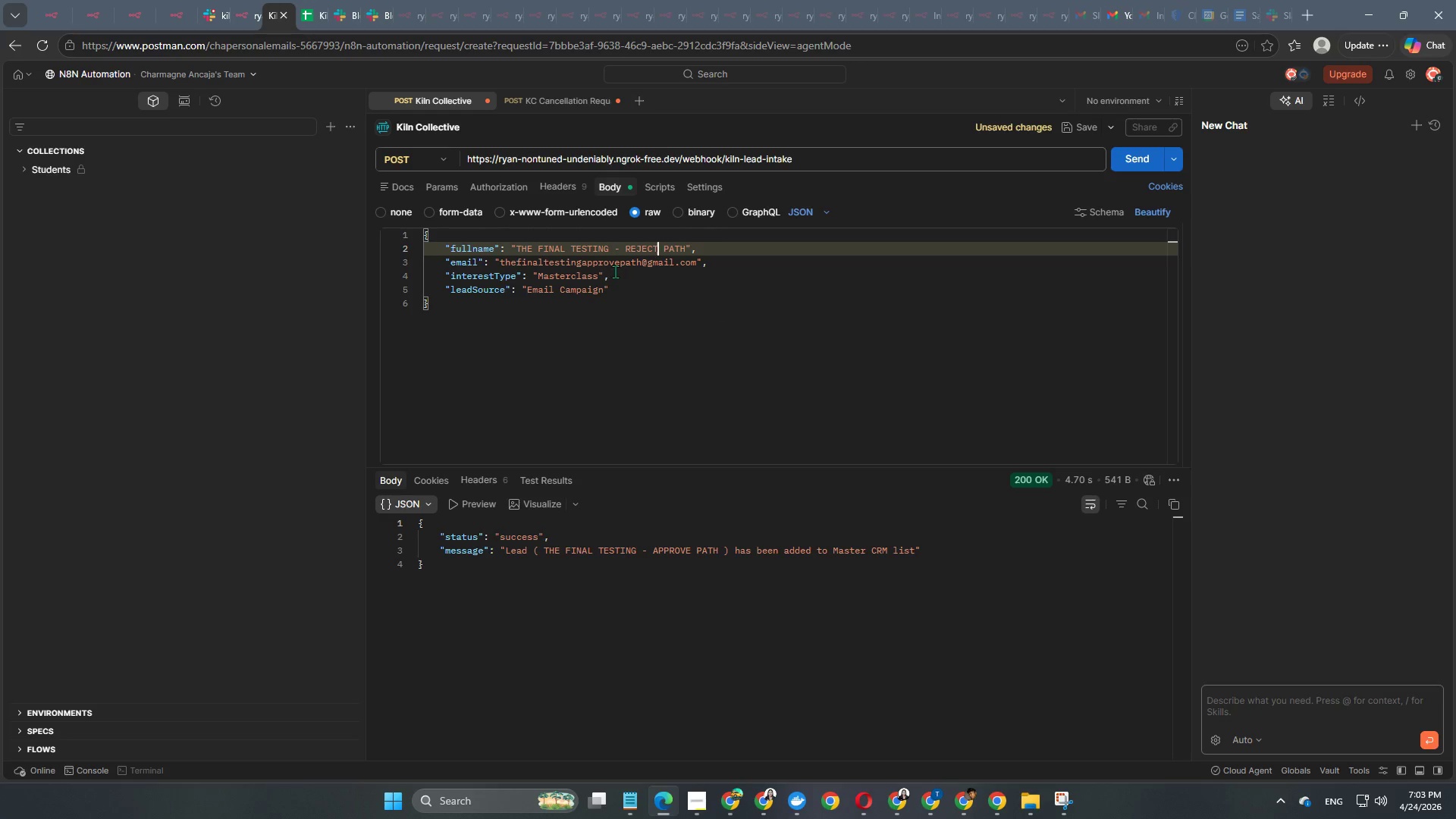 
key(CapsLock)
 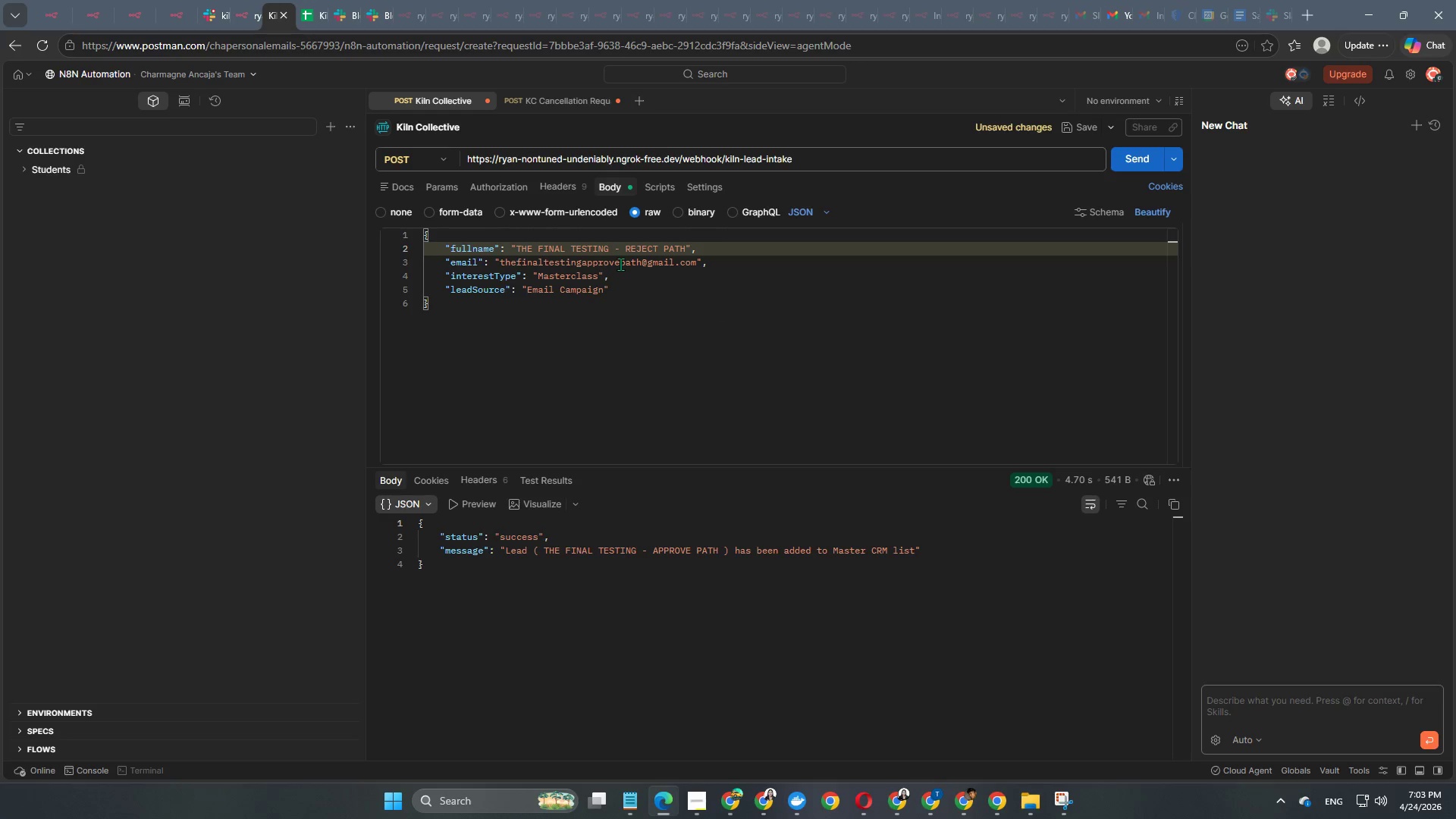 
left_click([617, 262])
 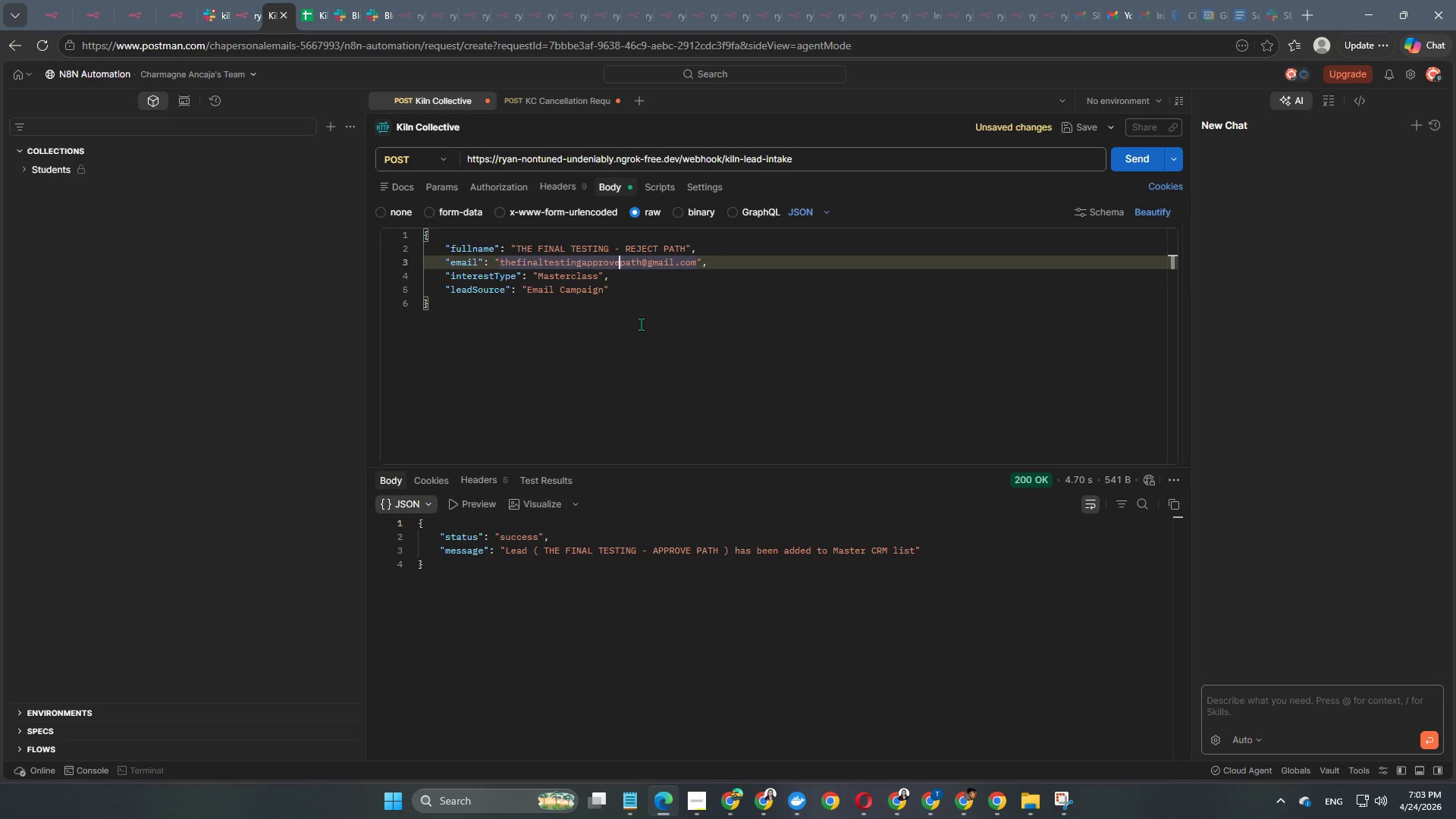 
key(Backspace)
key(Backspace)
key(Backspace)
key(Backspace)
key(Backspace)
key(Backspace)
key(Backspace)
type(reject)
 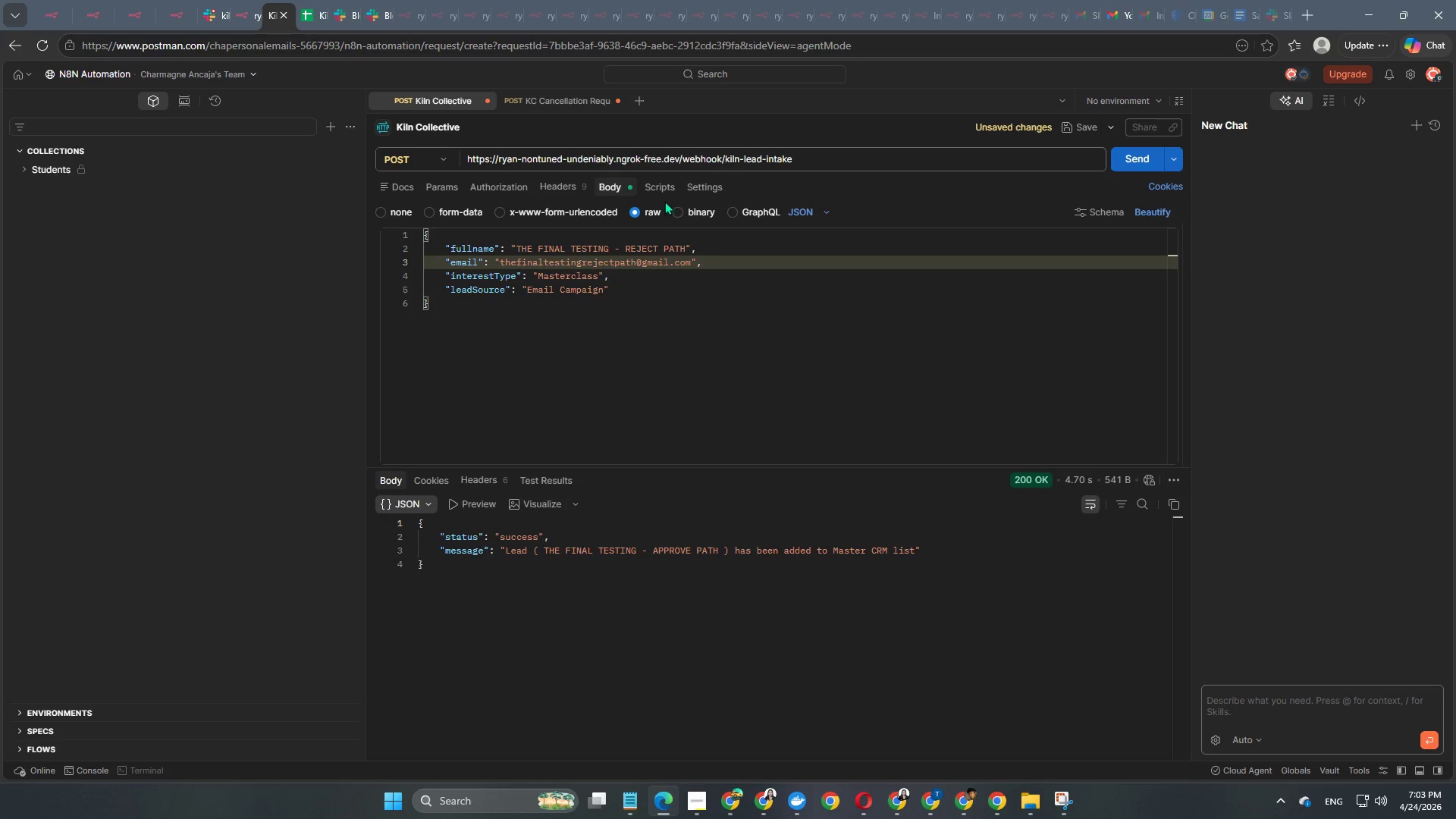 
left_click([565, 106])
 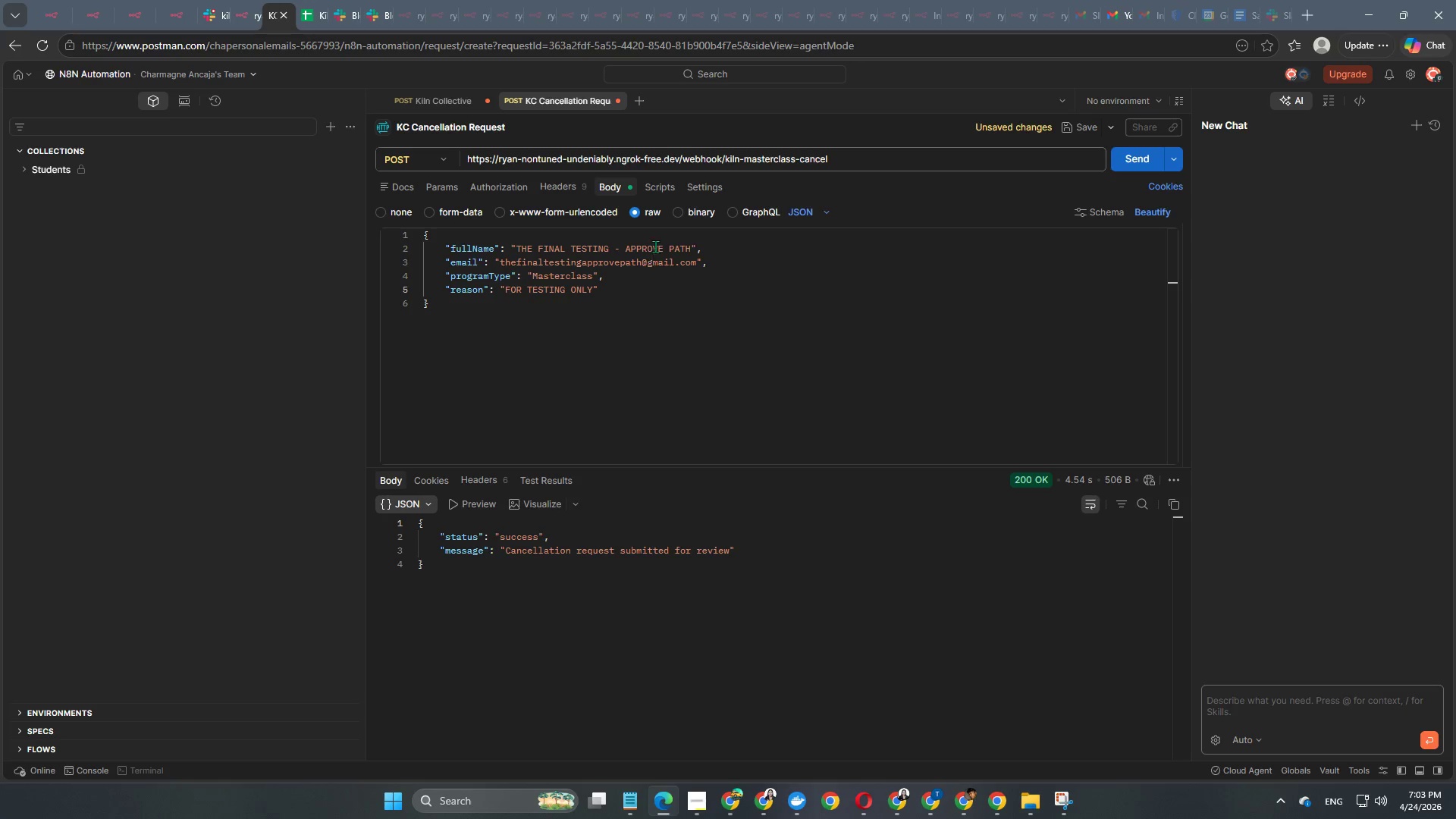 
left_click([661, 247])
 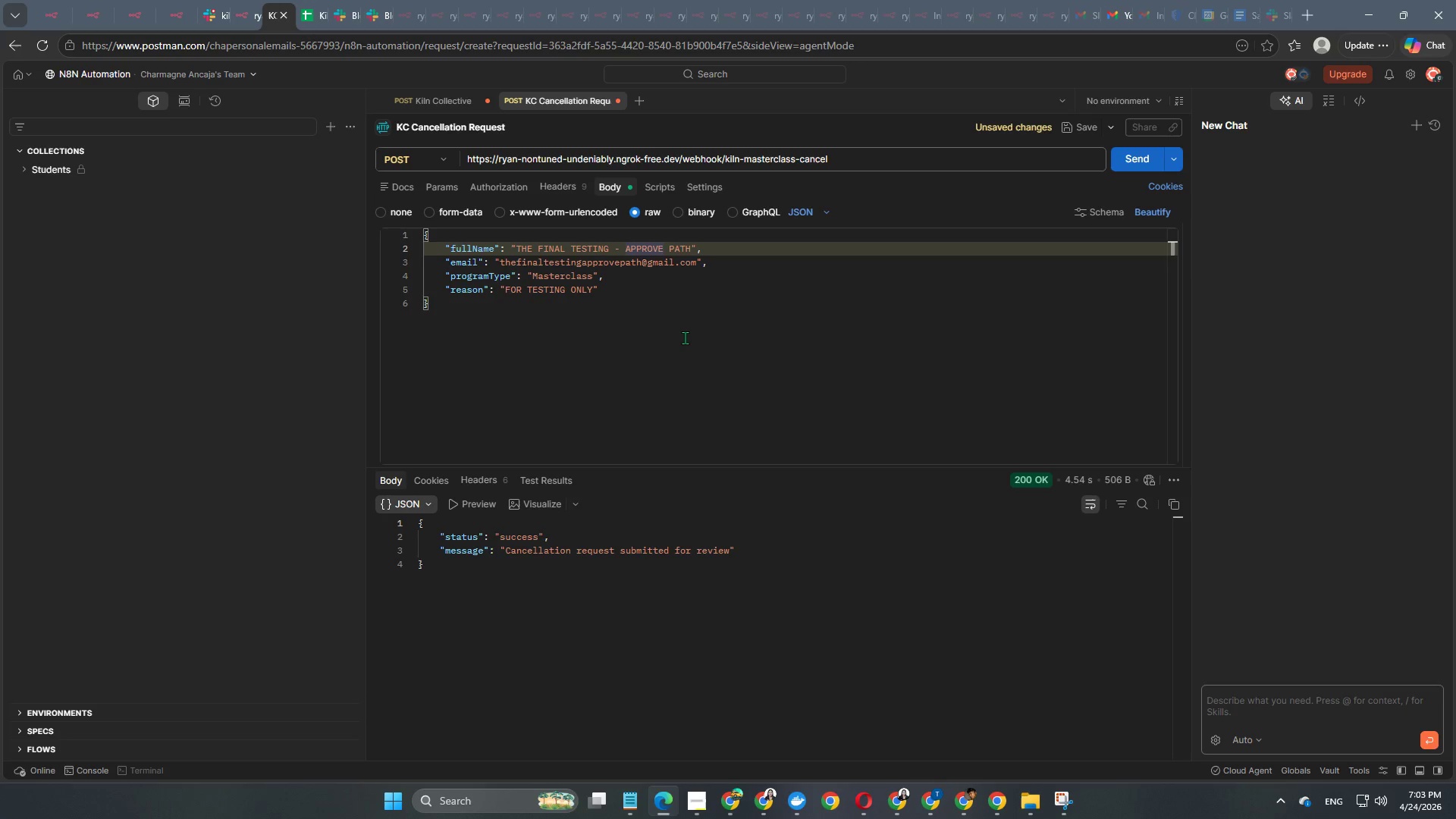 
key(Backspace)
key(Backspace)
key(Backspace)
key(Backspace)
key(Backspace)
key(Backspace)
key(Backspace)
type(REJECT)
 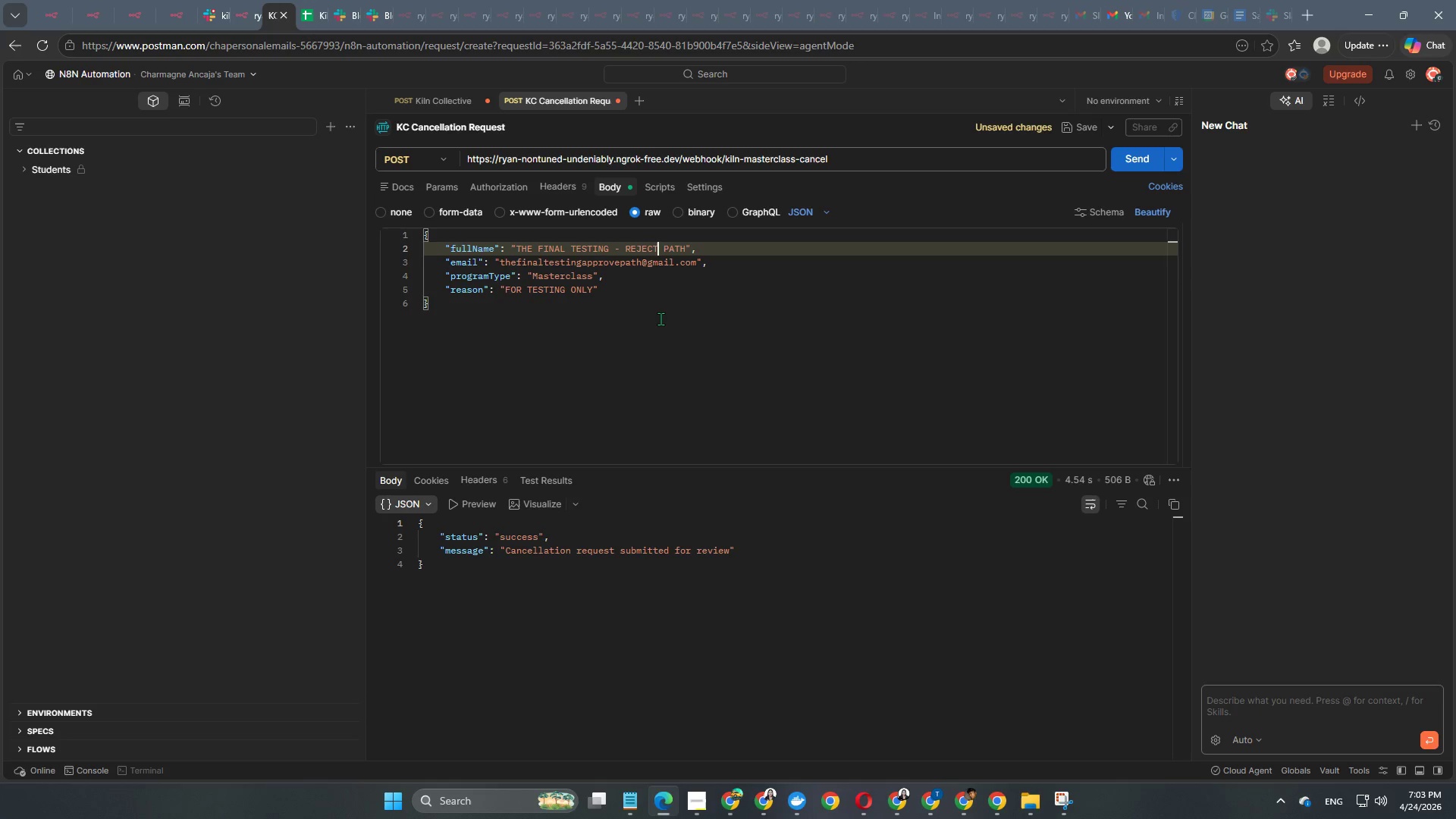 
key(CapsLock)
 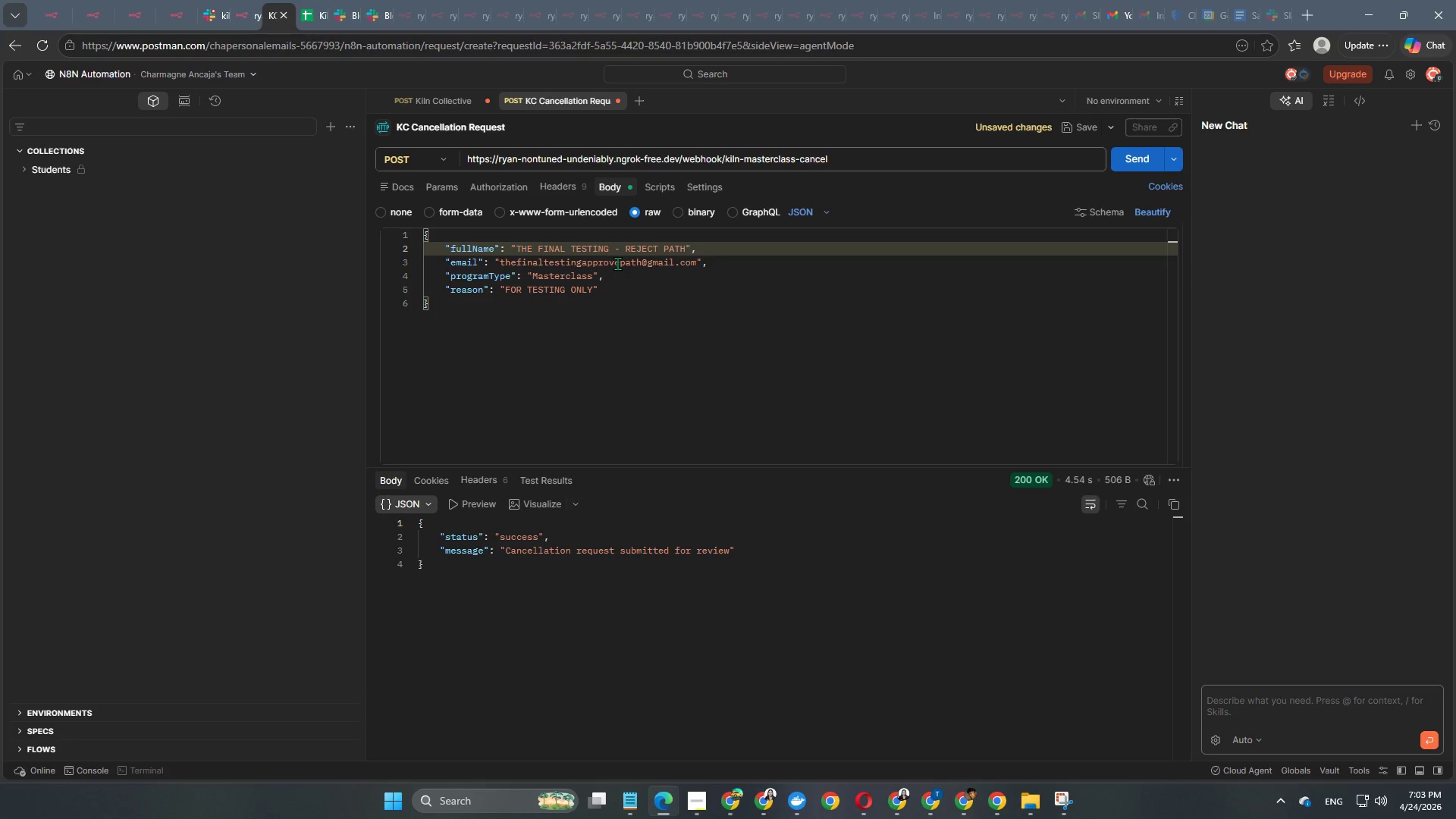 
left_click([618, 263])
 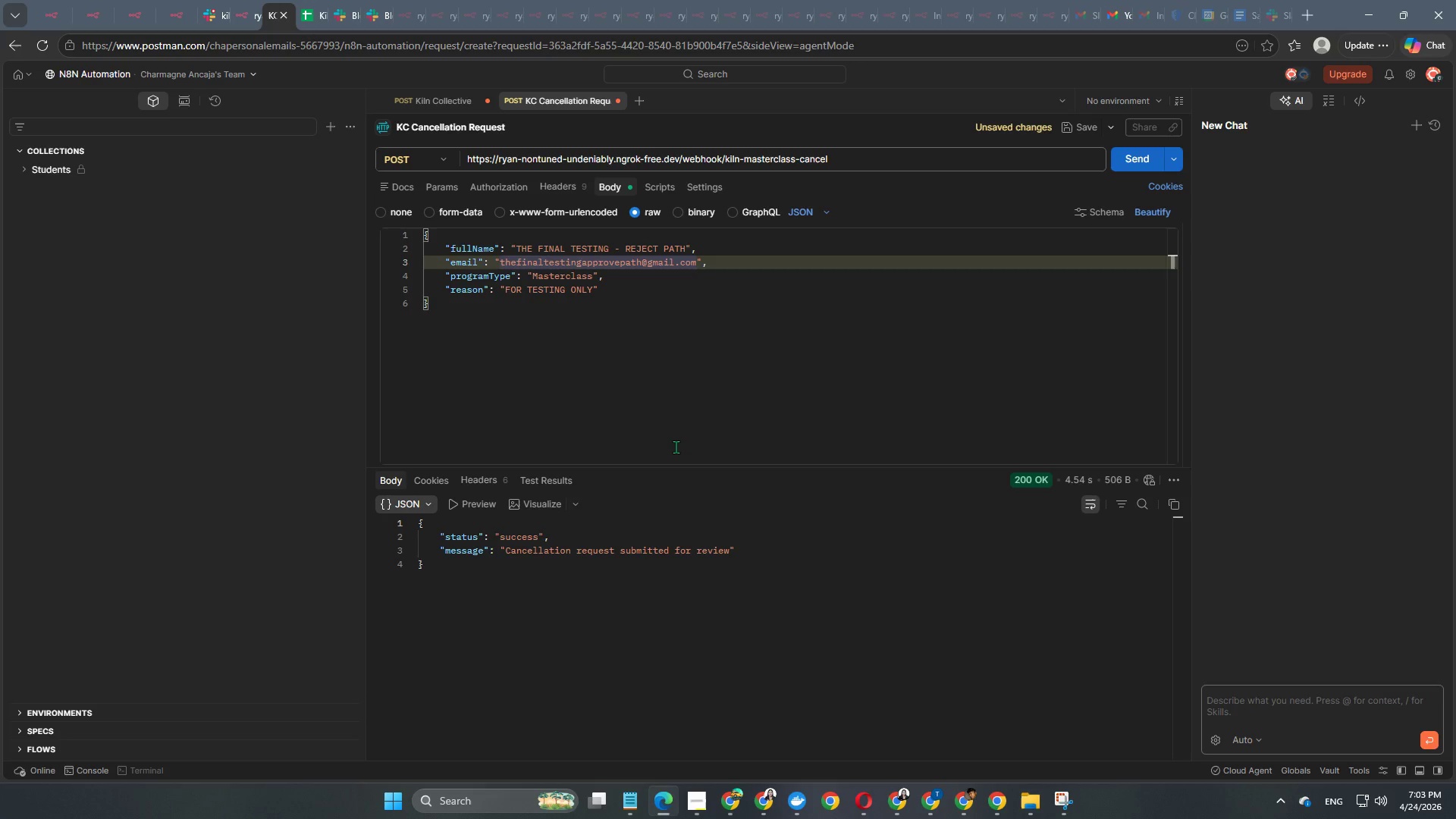 
key(Backspace)
key(Backspace)
key(Backspace)
key(Backspace)
key(Backspace)
key(Backspace)
key(Backspace)
type(reject)
 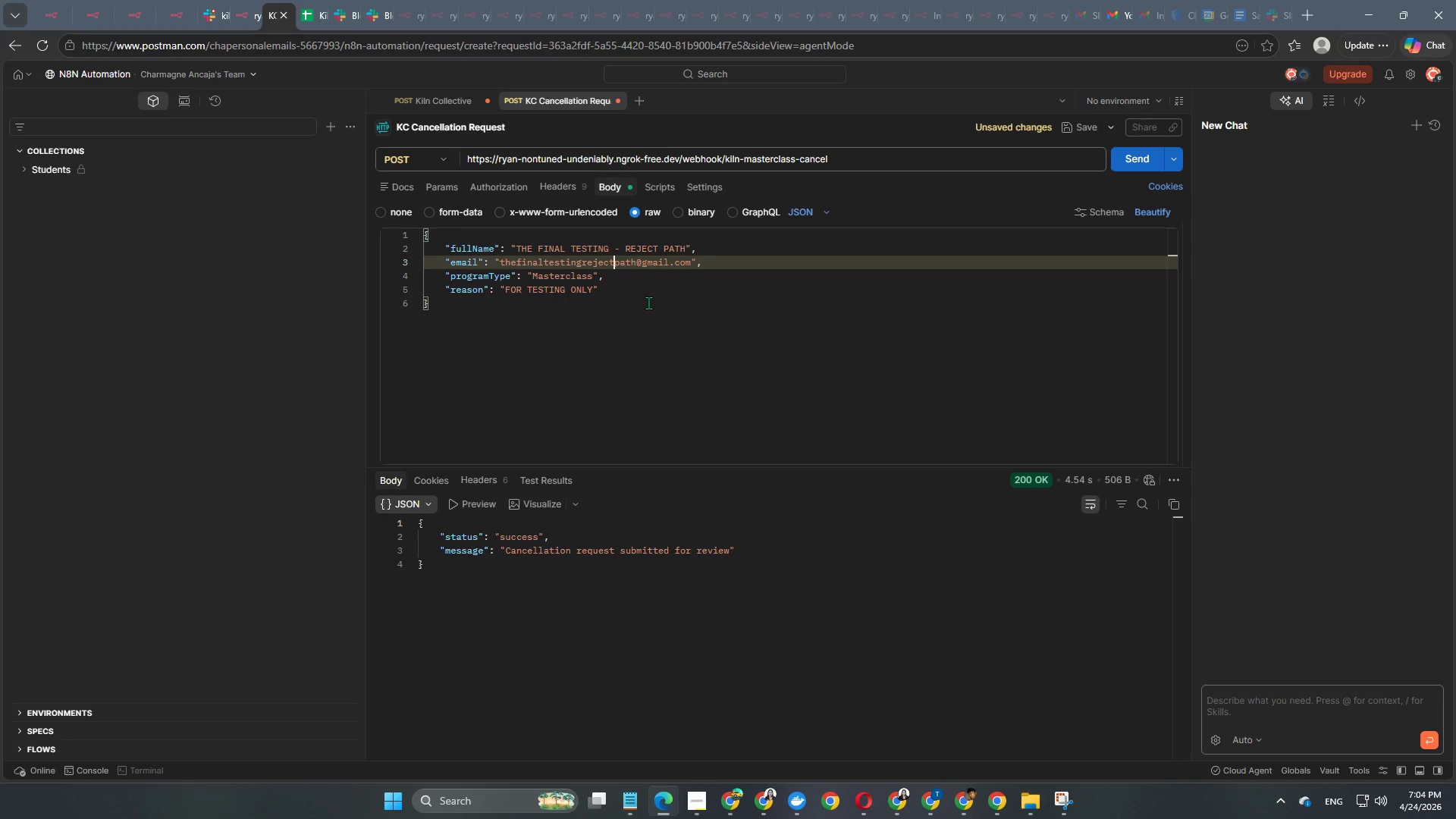 
left_click([646, 293])
 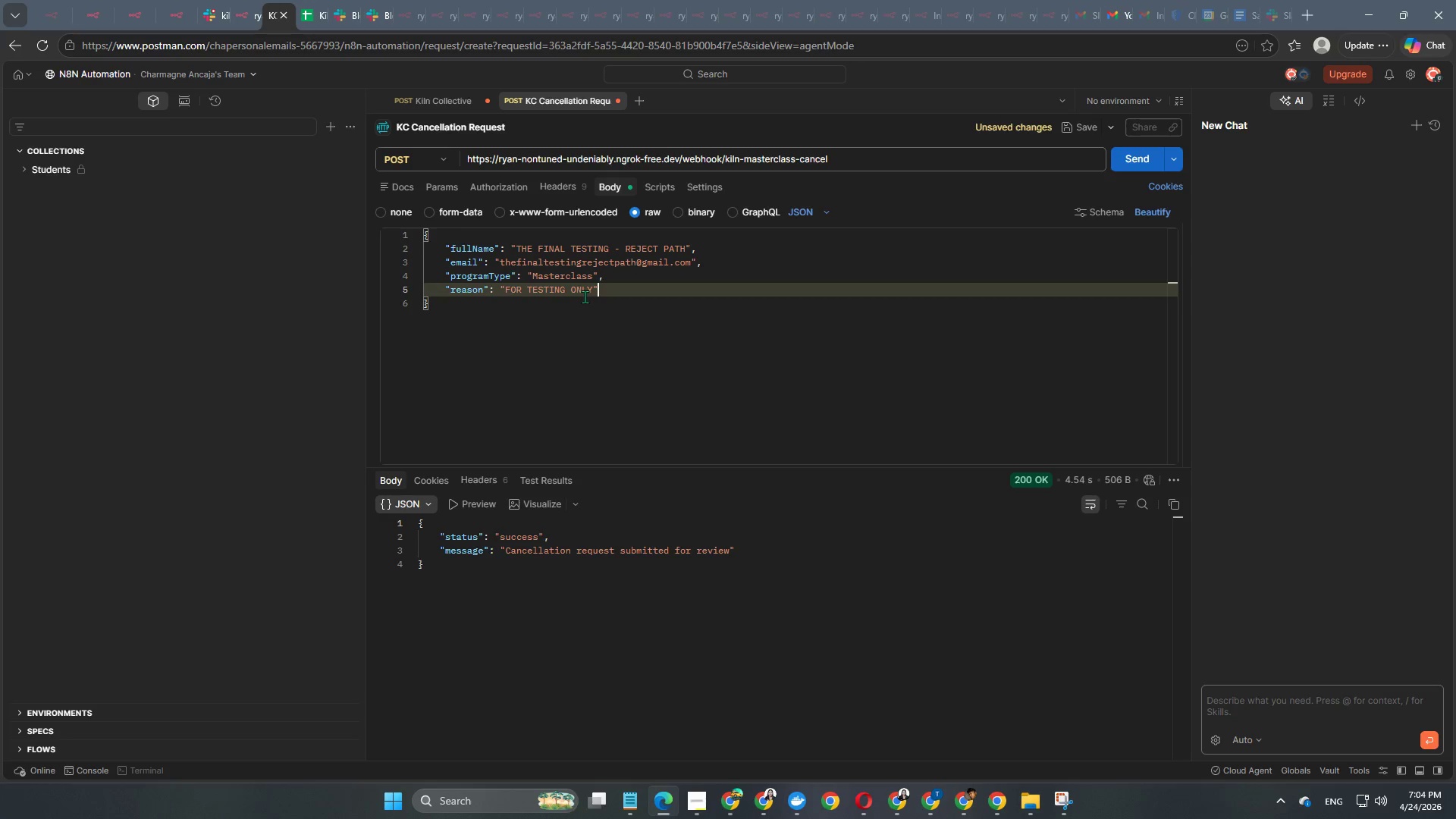 
wait(7.24)
 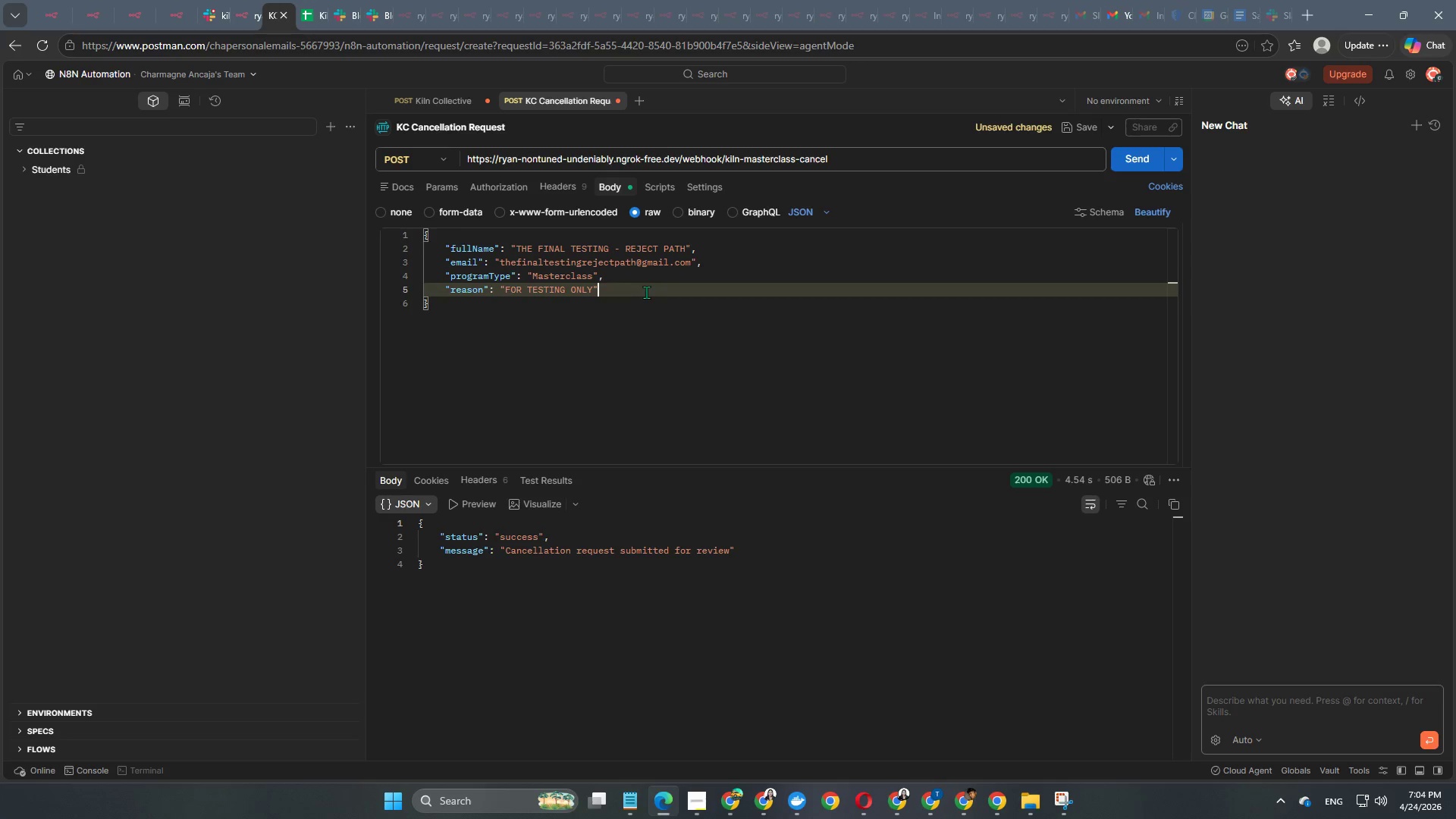 
left_click([527, 287])
 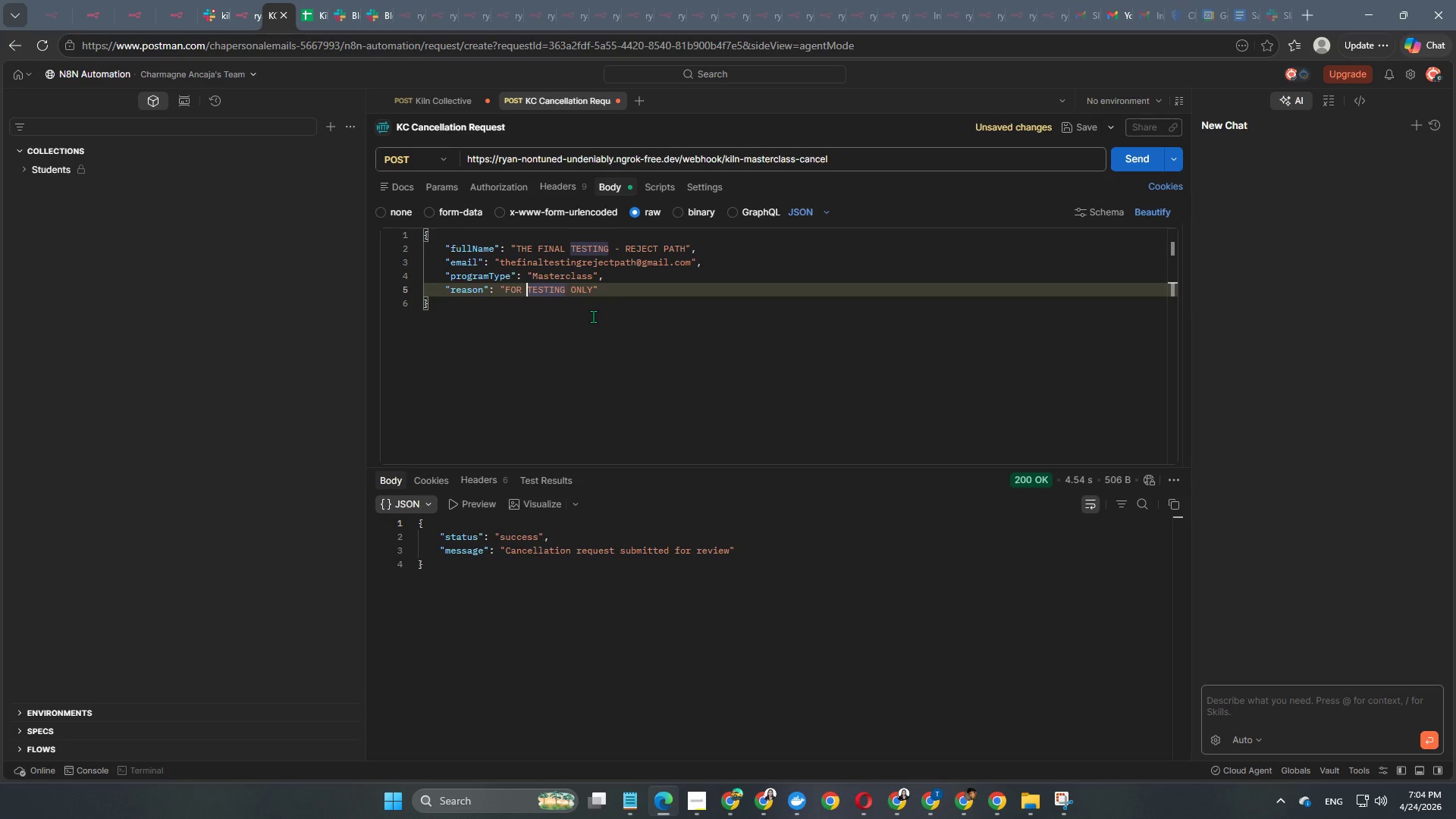 
type(REJECTION )
 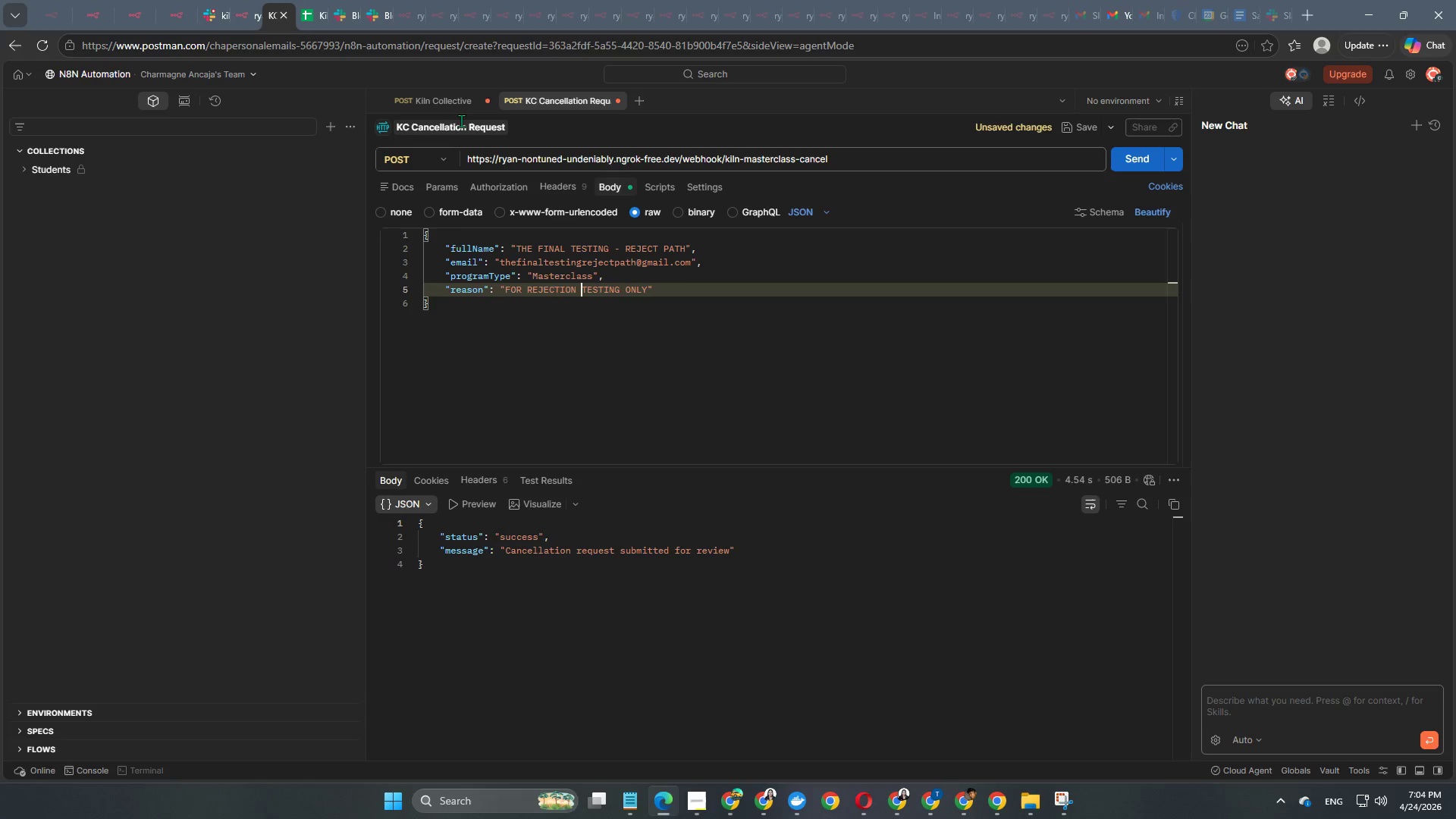 
left_click([455, 104])
 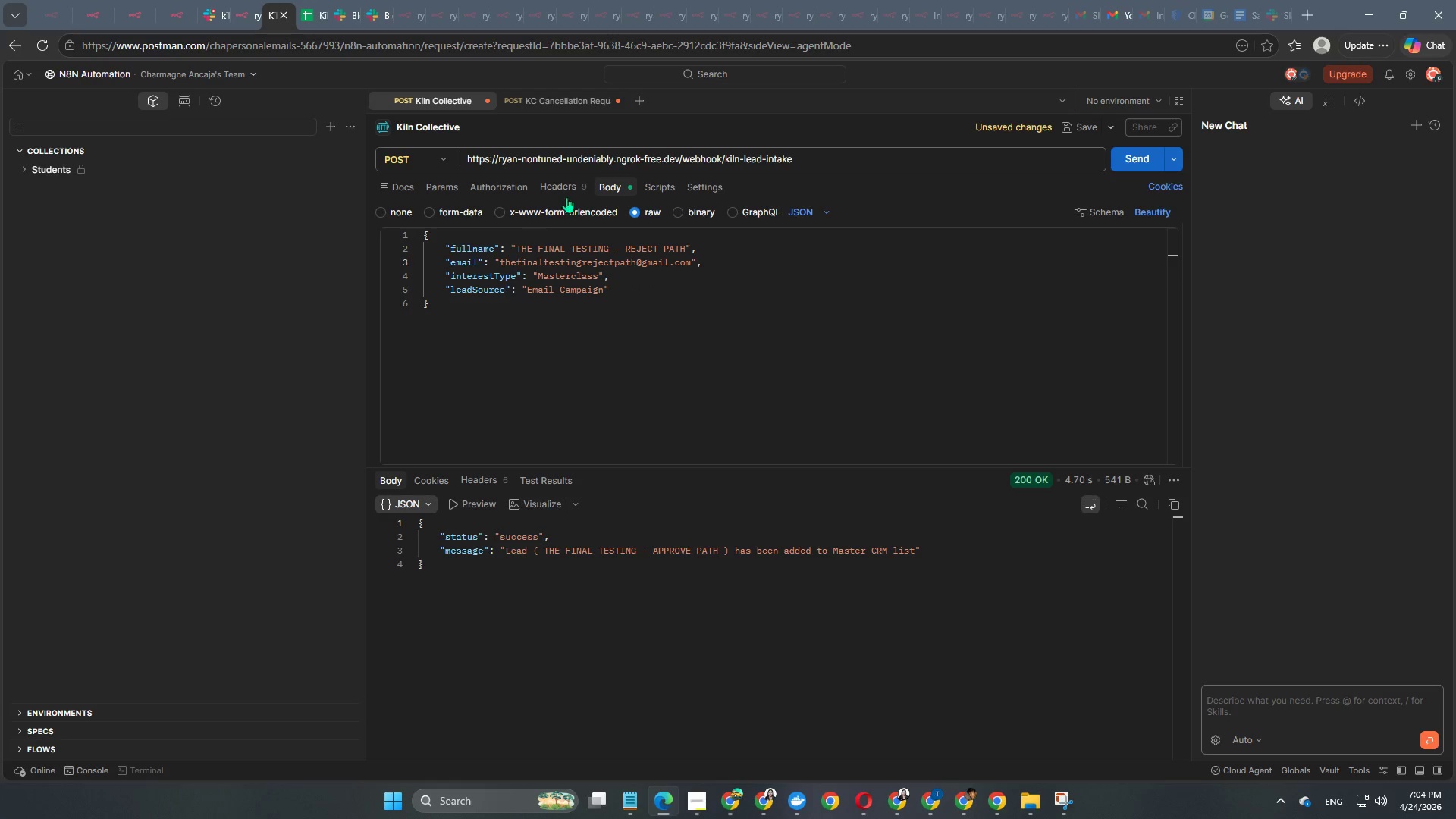 
left_click([557, 104])
 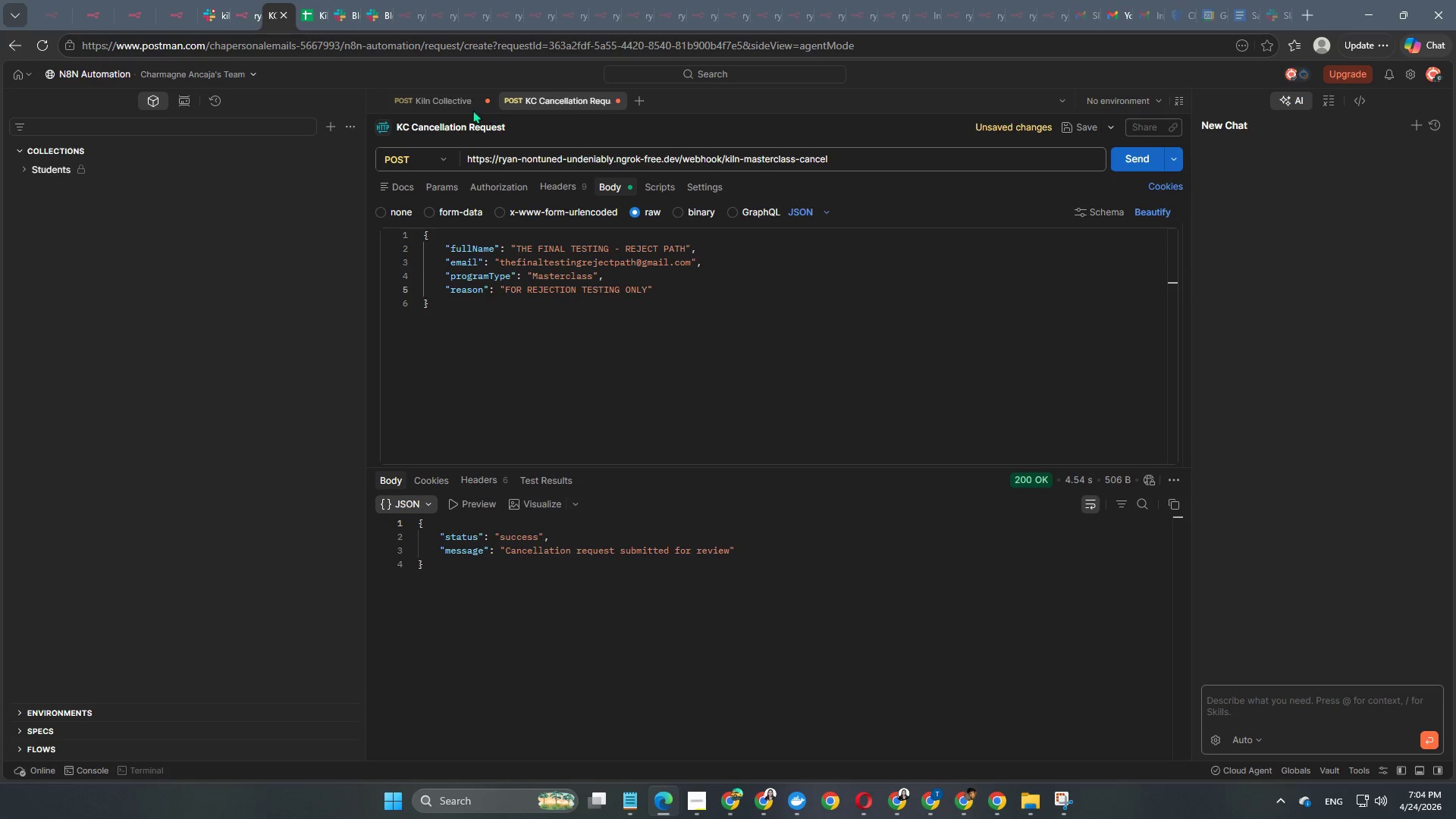 
left_click([445, 101])
 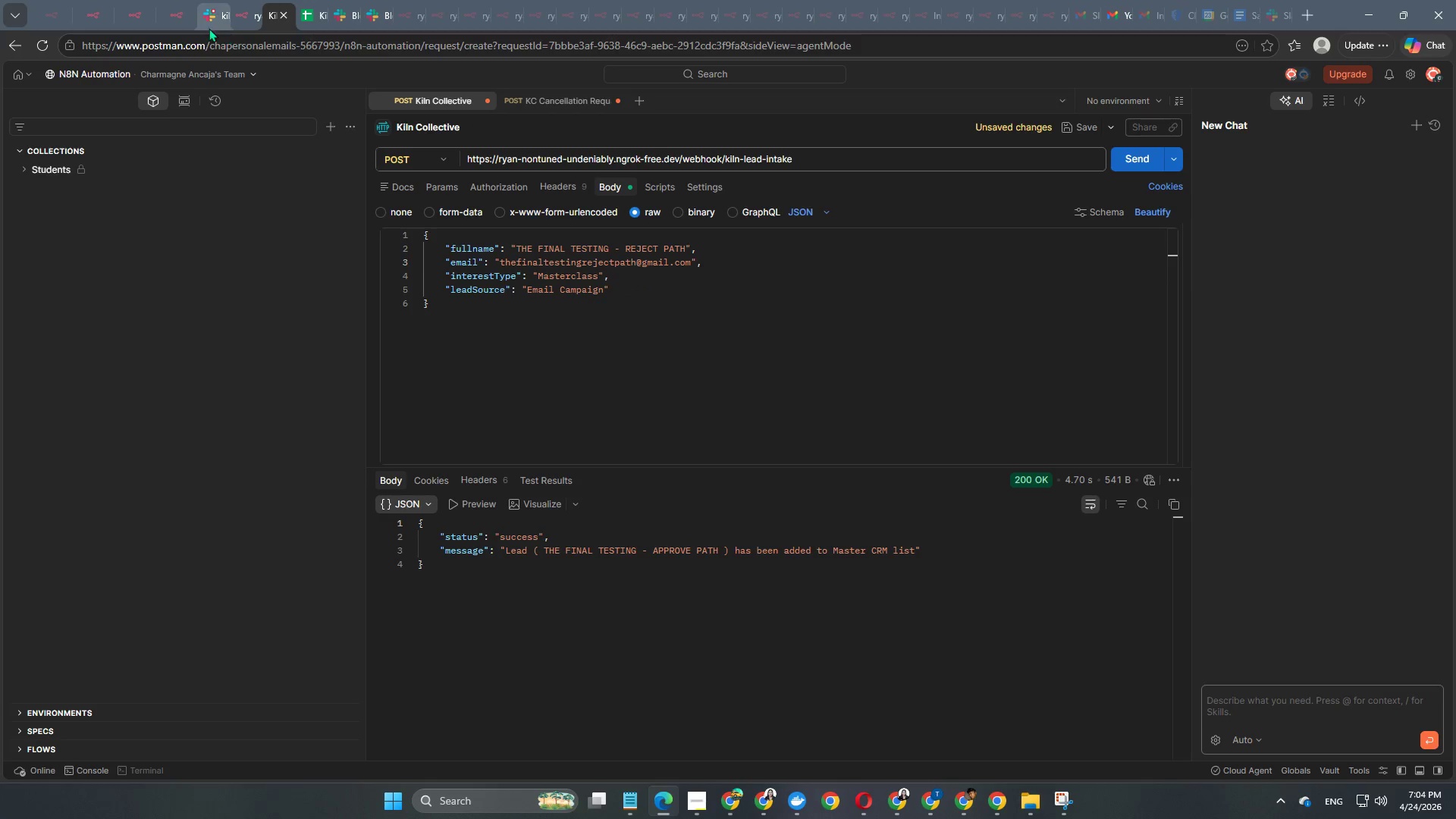 
left_click([182, 19])
 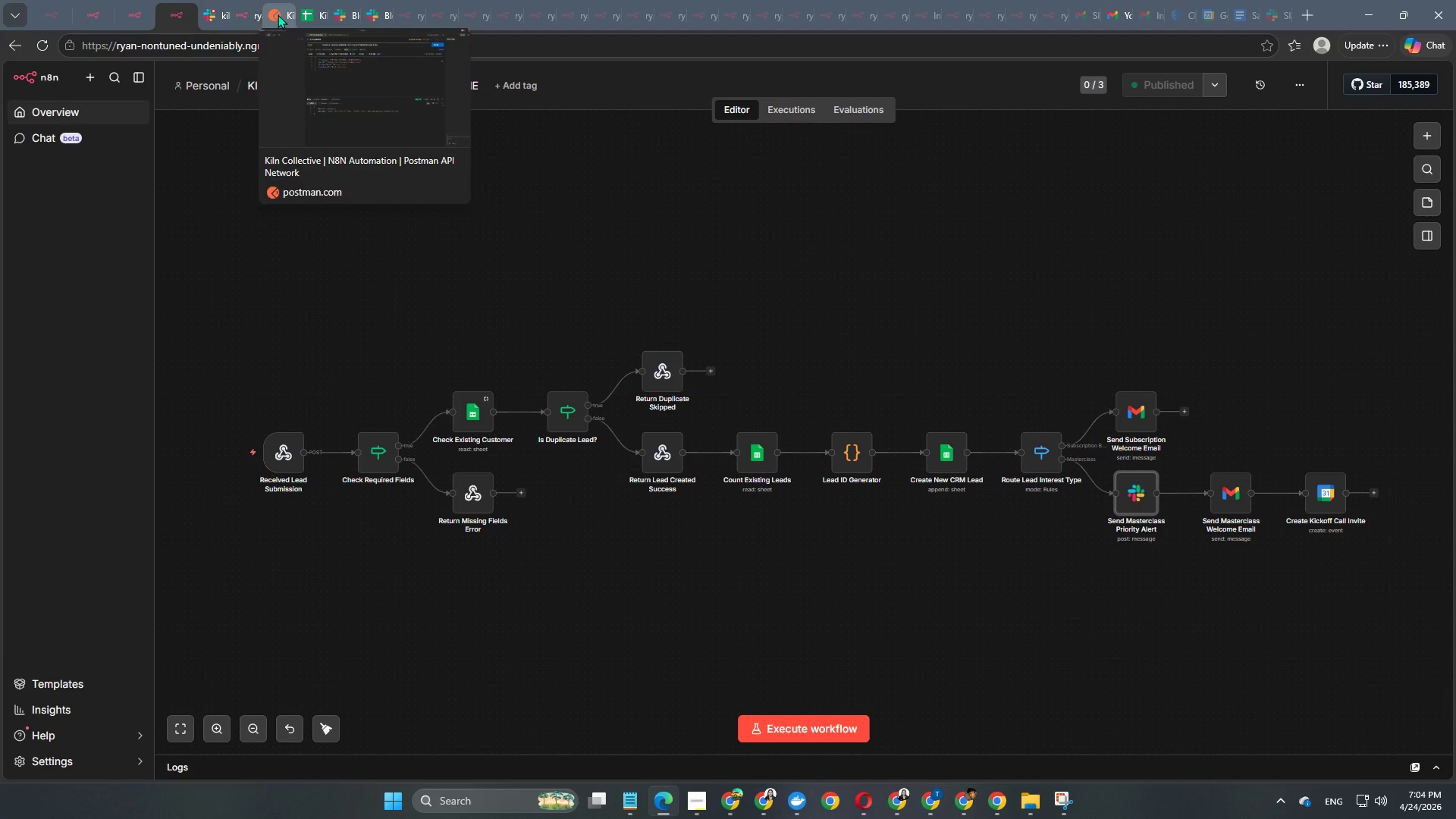 
left_click([277, 14])
 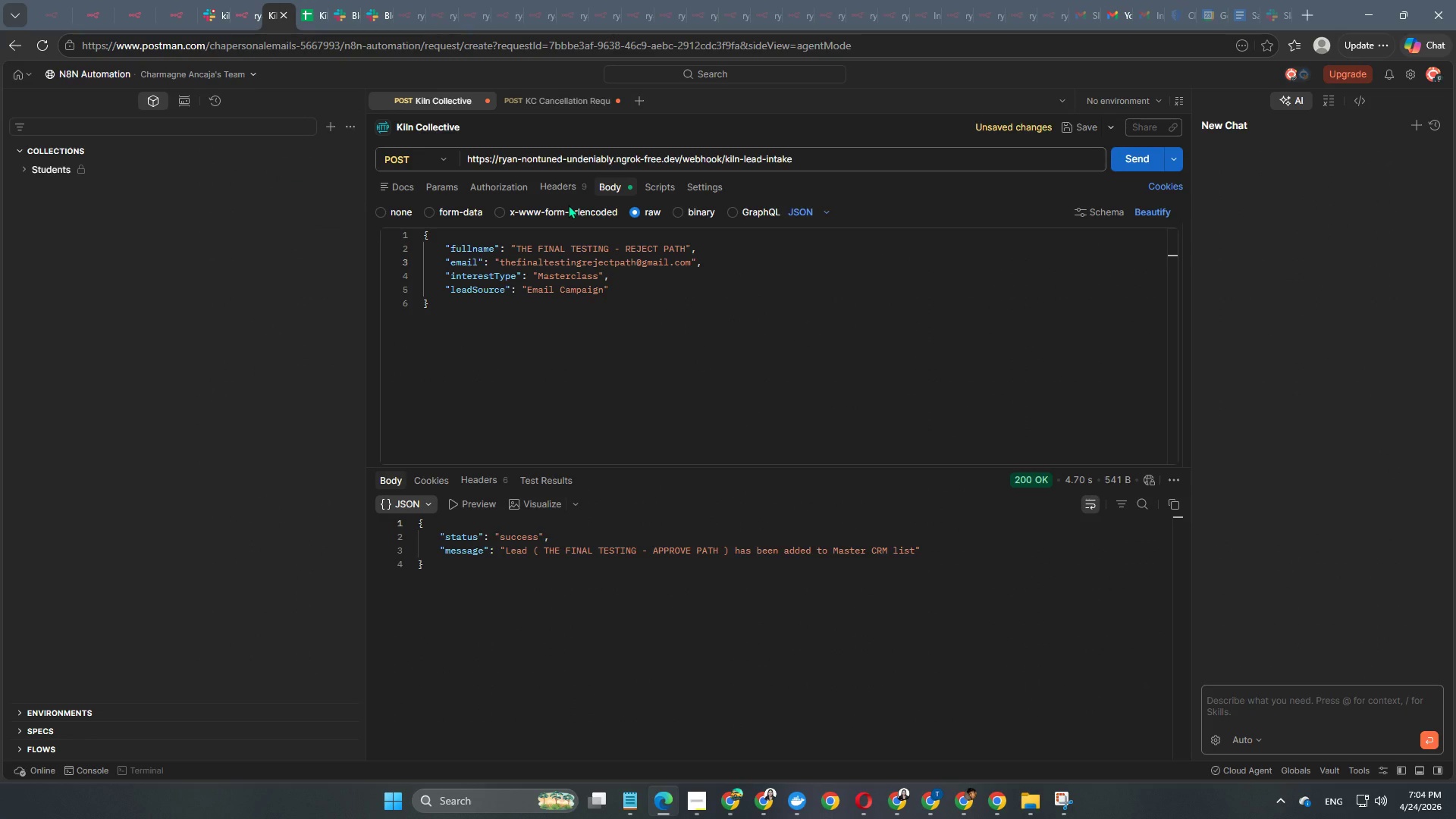 
wait(9.72)
 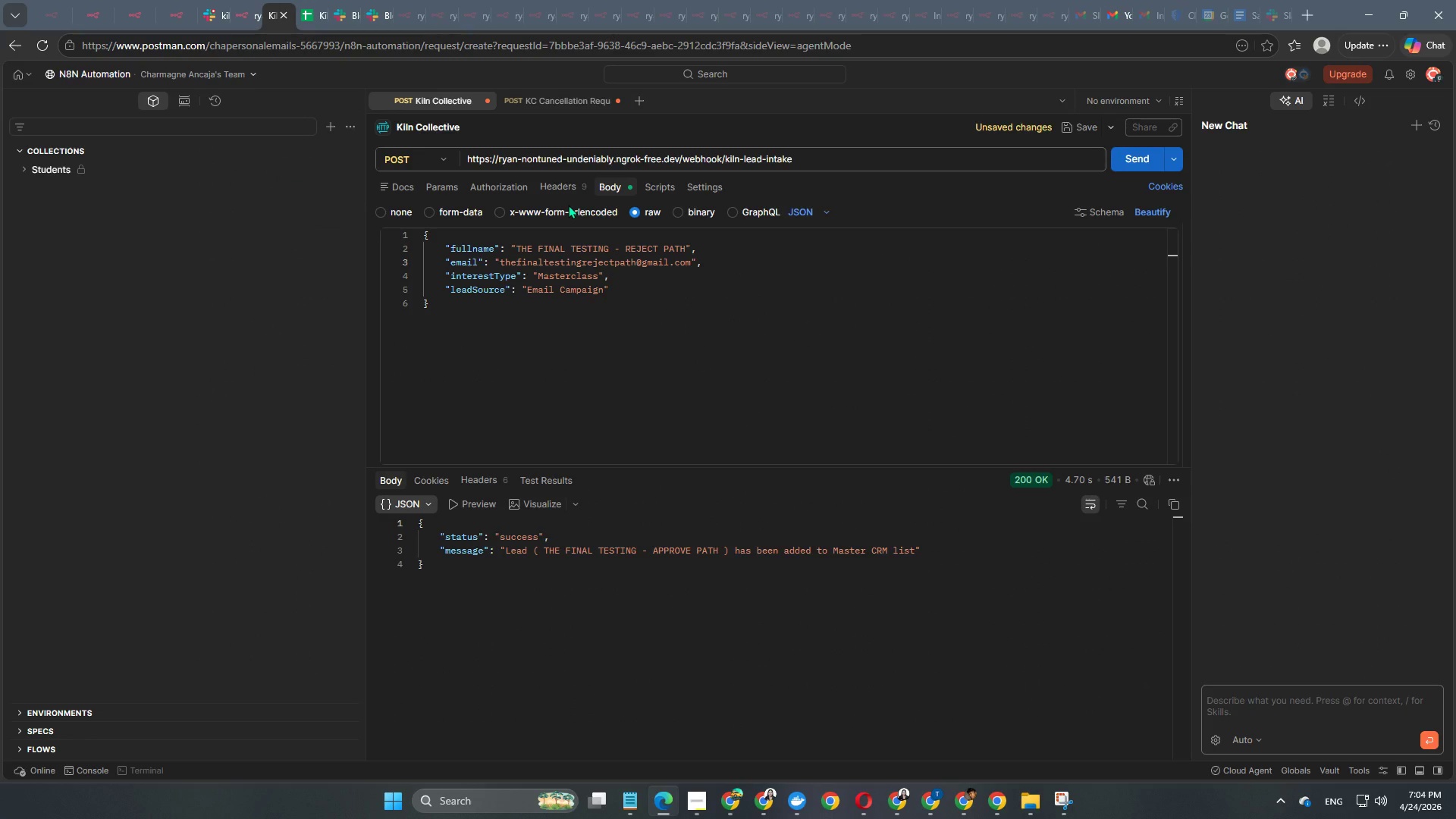 
left_click([1141, 165])
 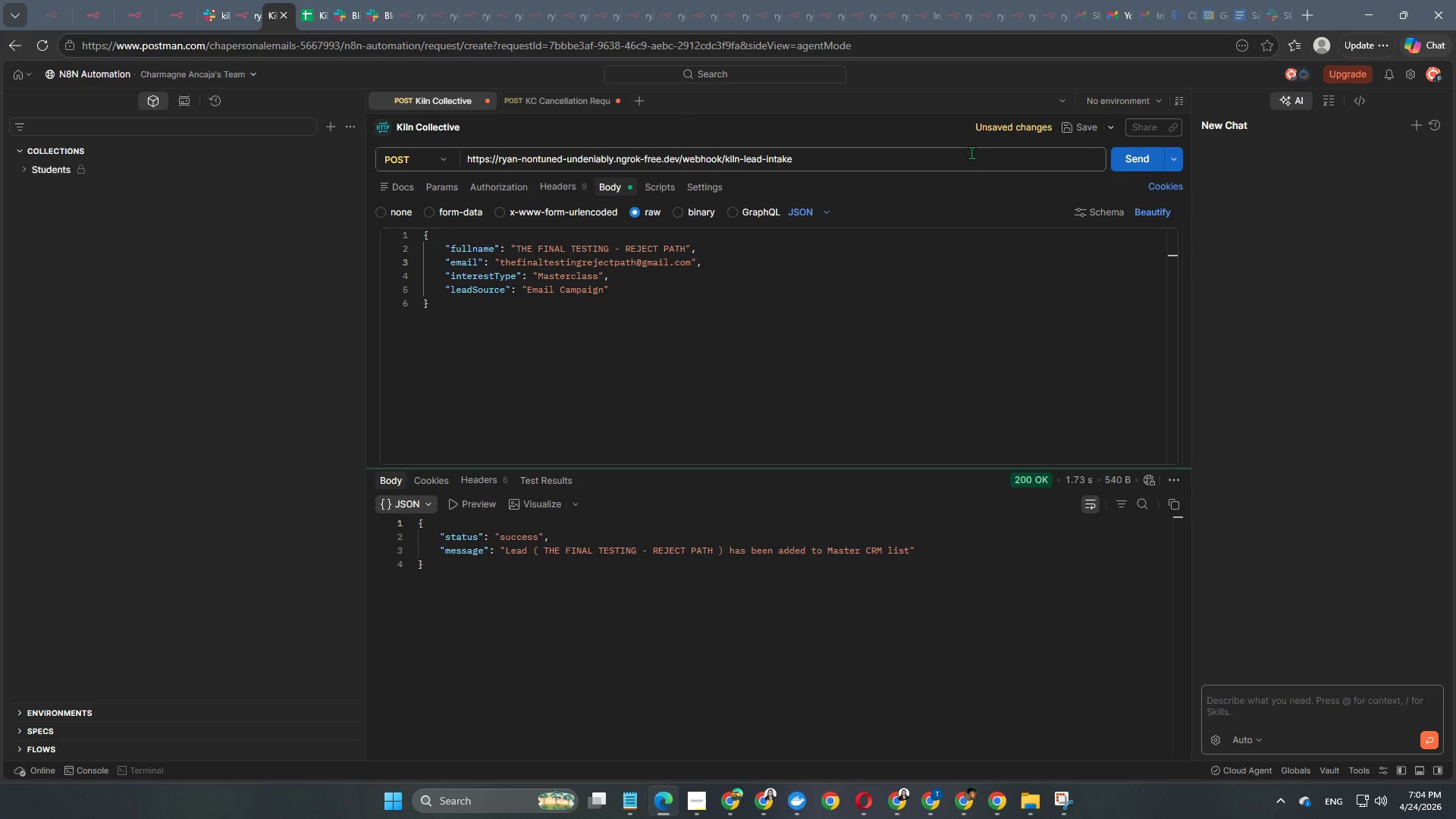 
left_click([316, 20])
 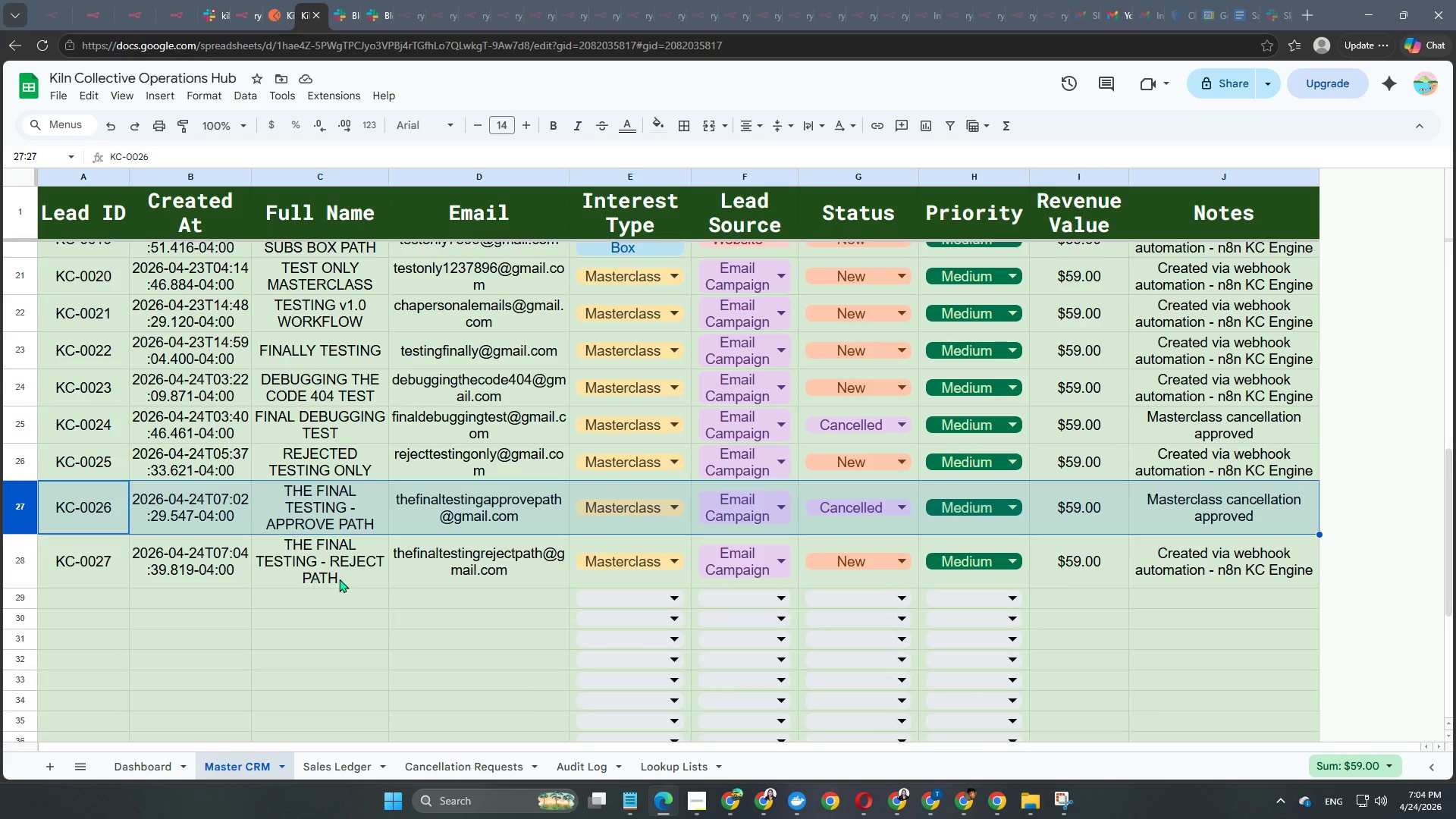 
left_click([18, 570])
 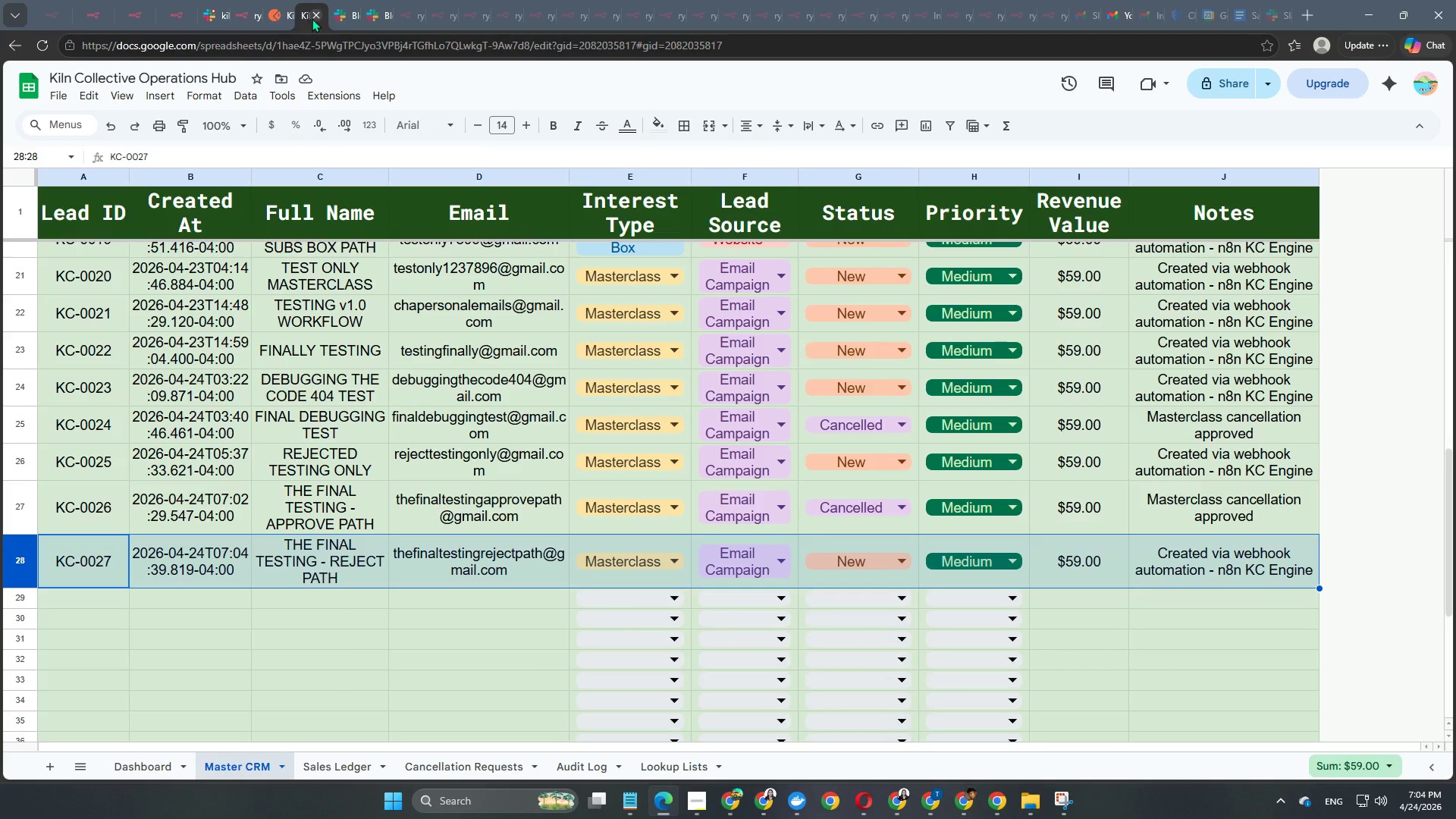 
left_click([272, 21])
 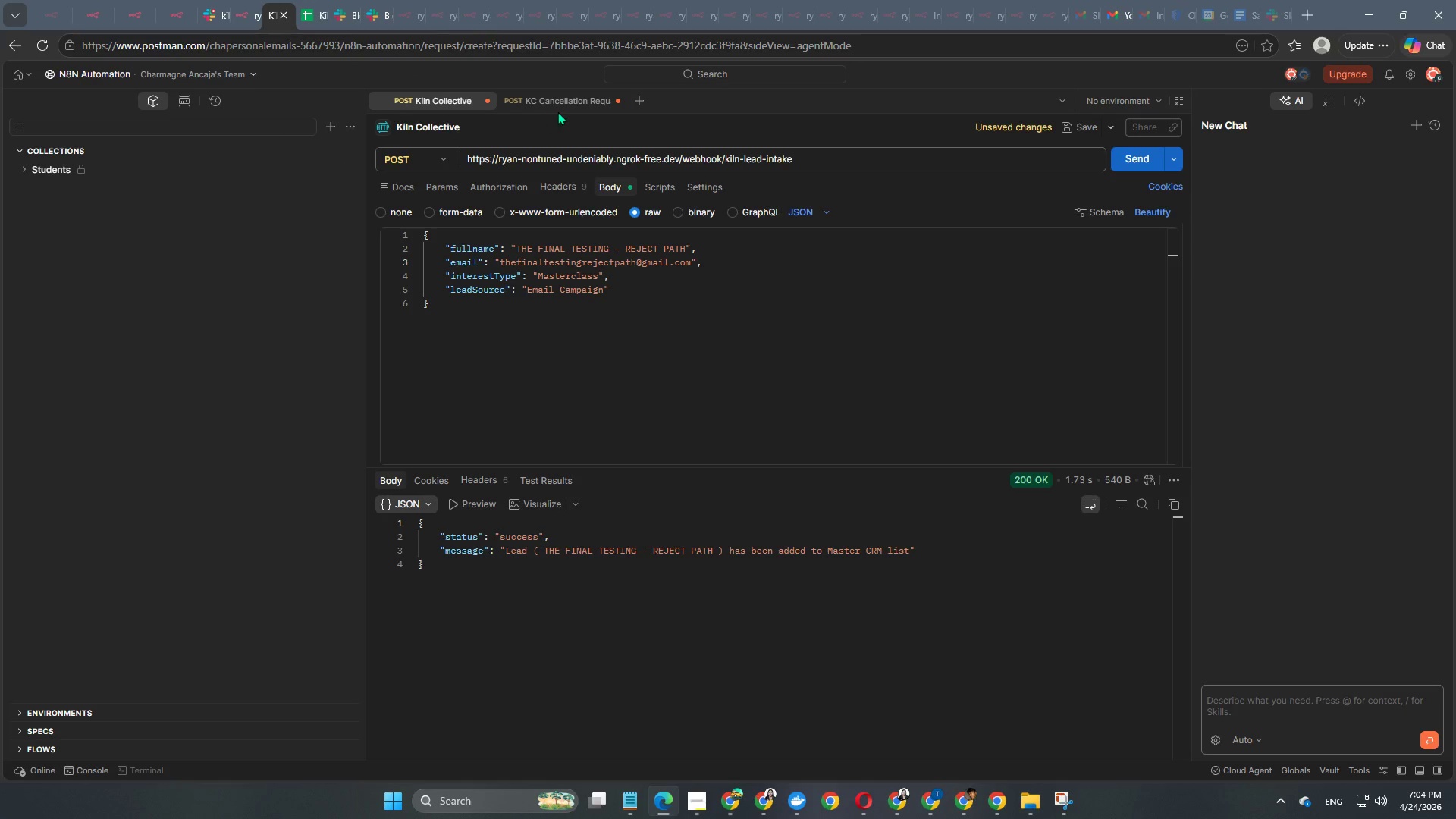 
left_click([571, 105])
 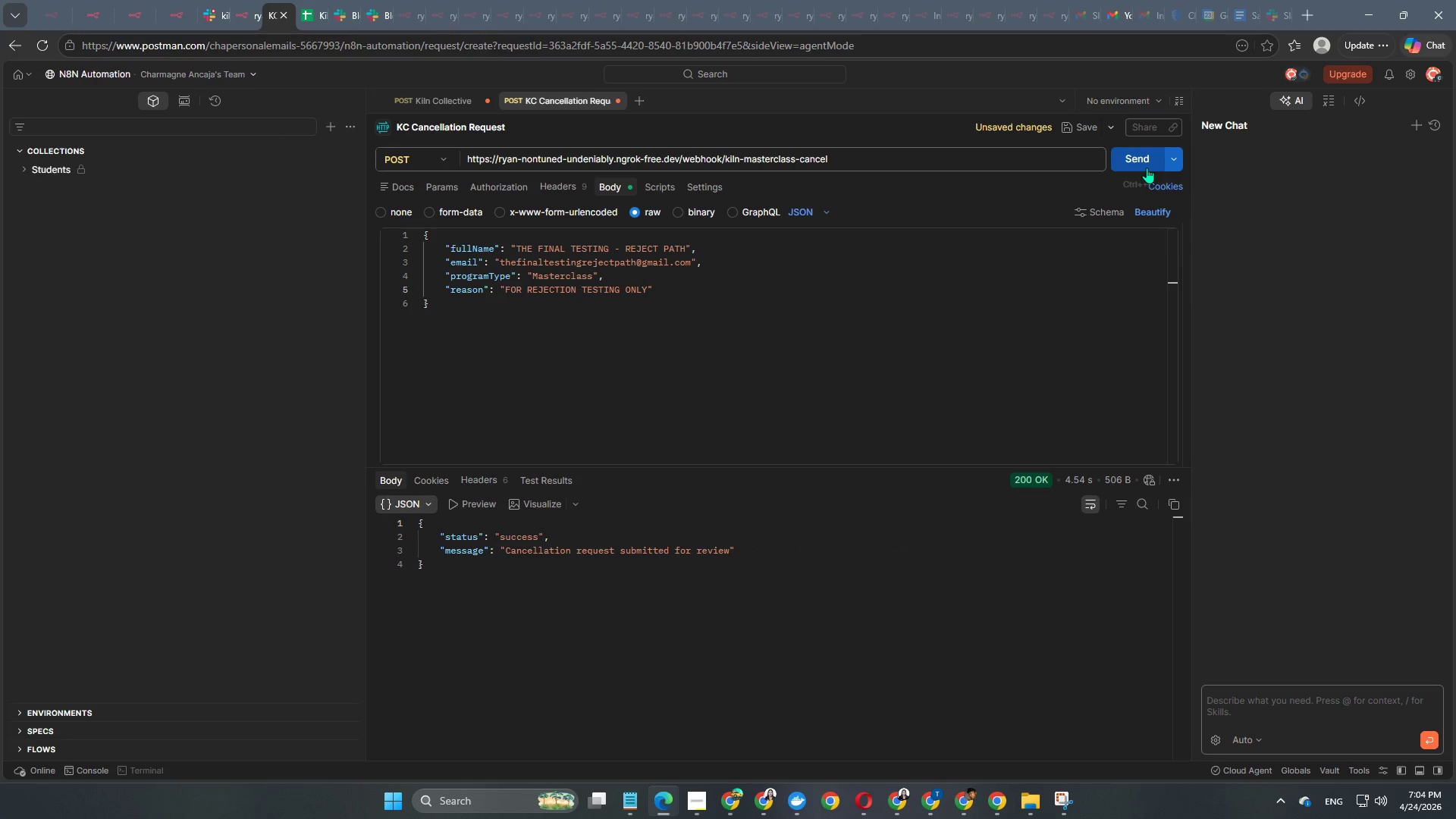 
left_click([1146, 168])
 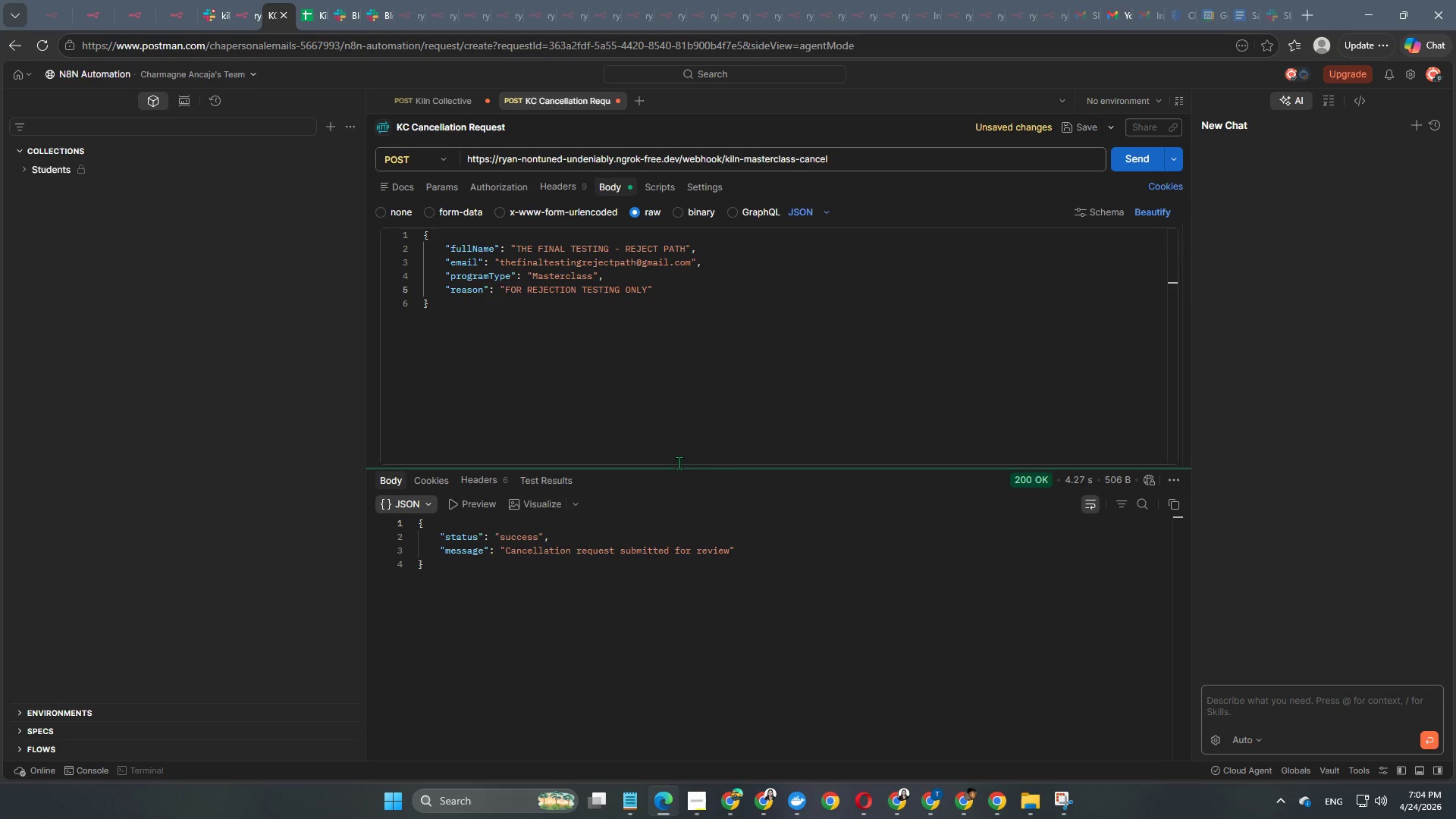 
wait(7.02)
 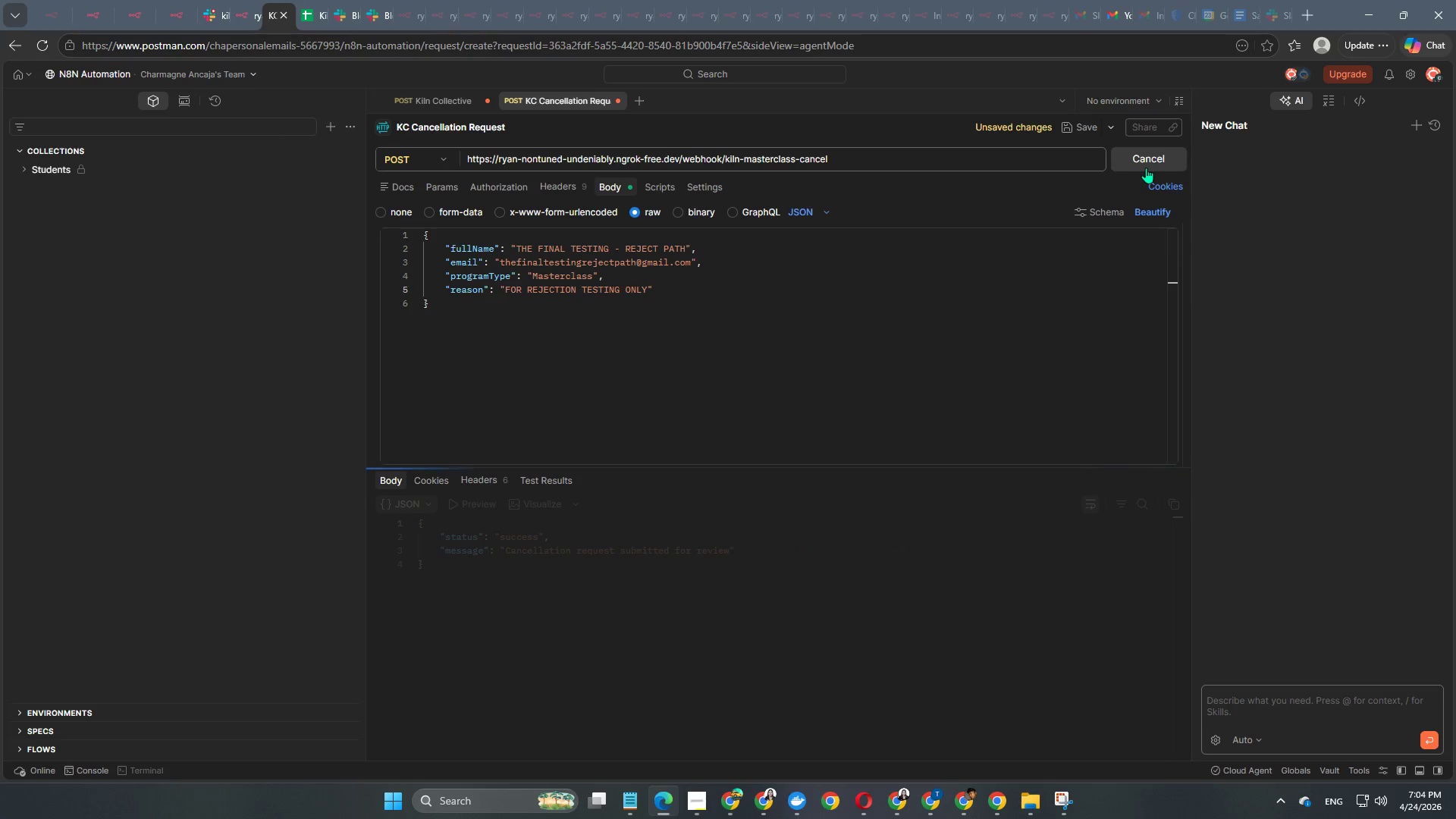 
left_click([218, 19])
 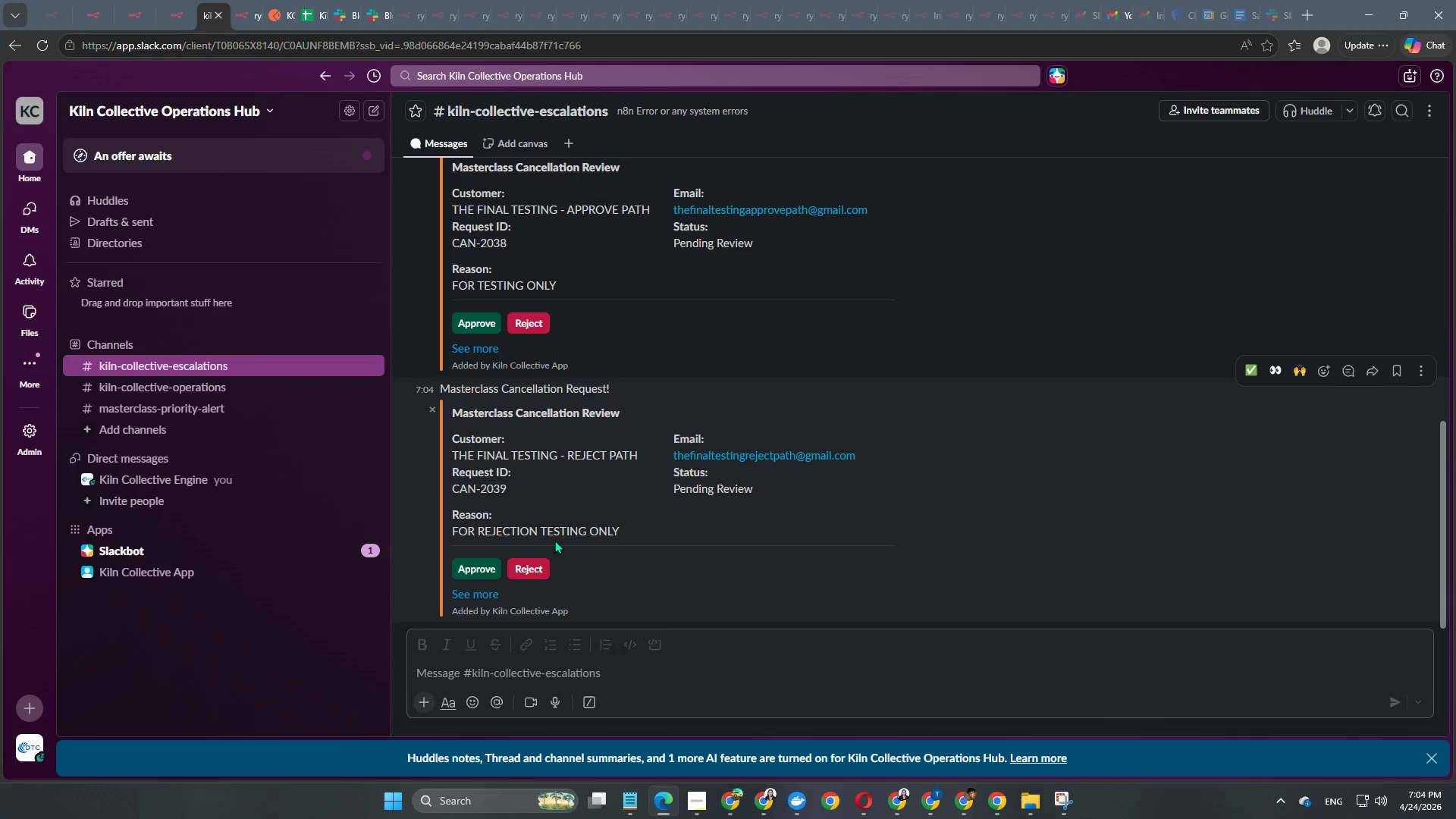 
left_click([533, 569])
 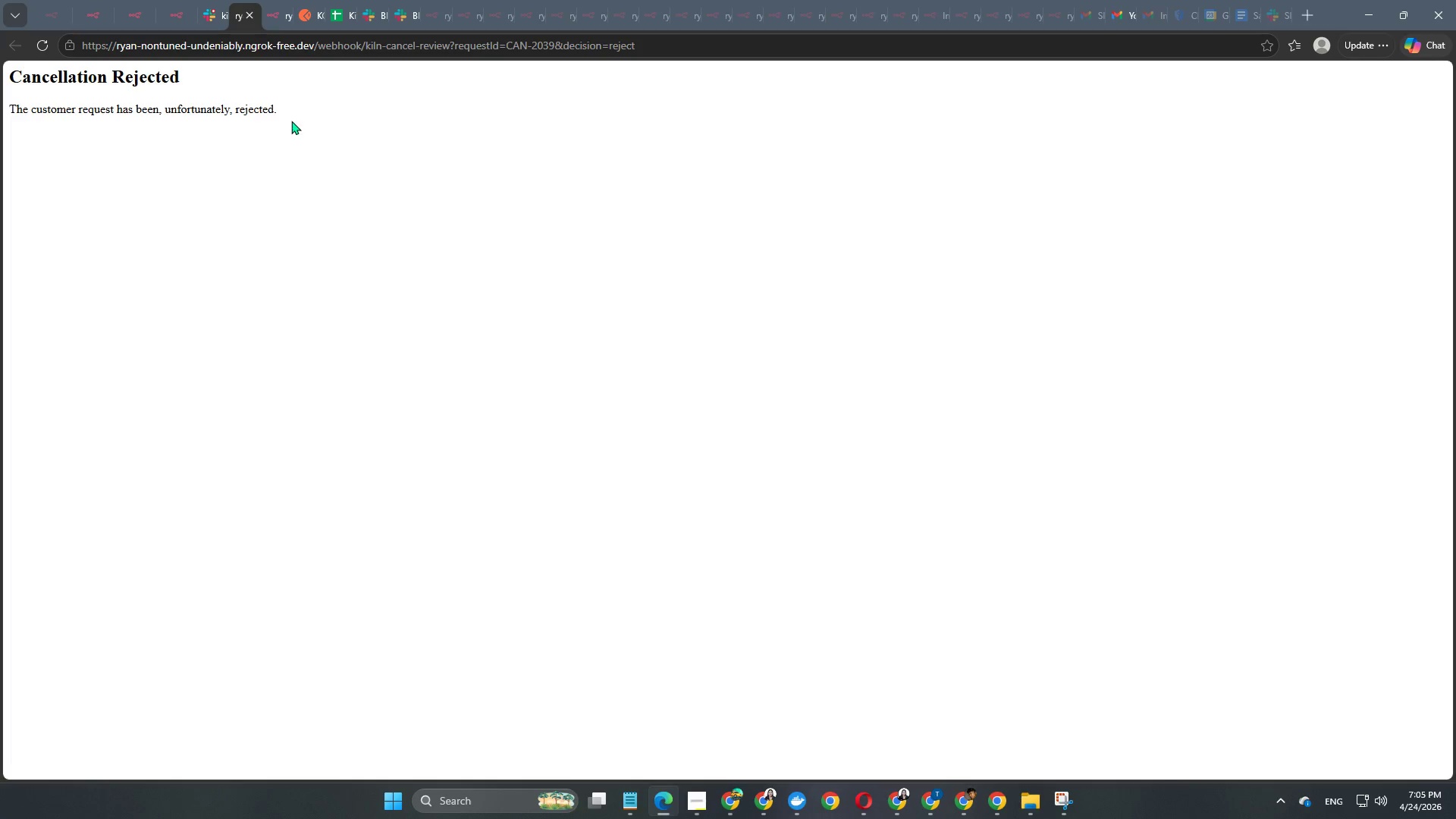 
wait(7.42)
 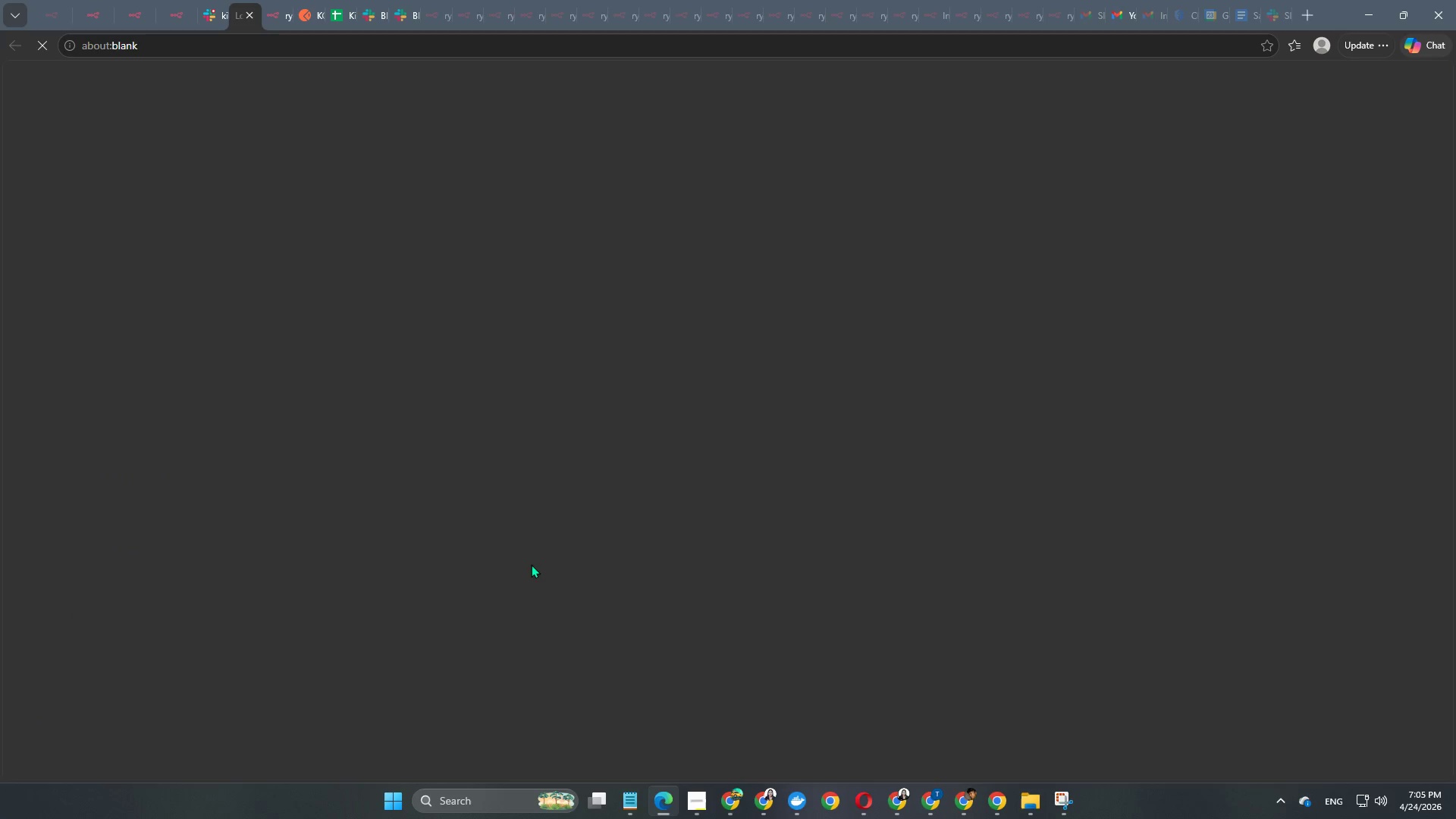 
left_click([1120, 16])
 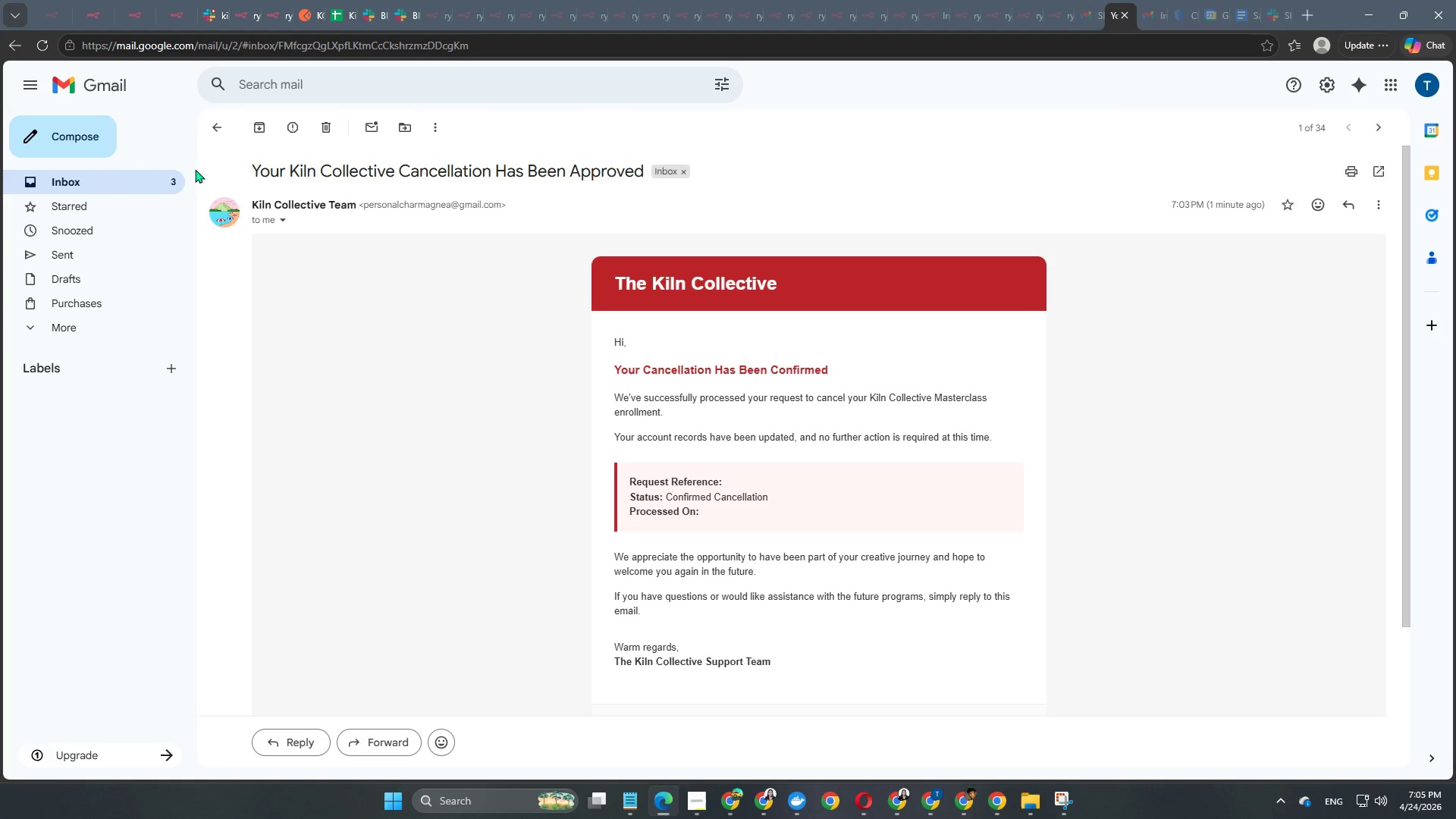 
left_click([154, 180])
 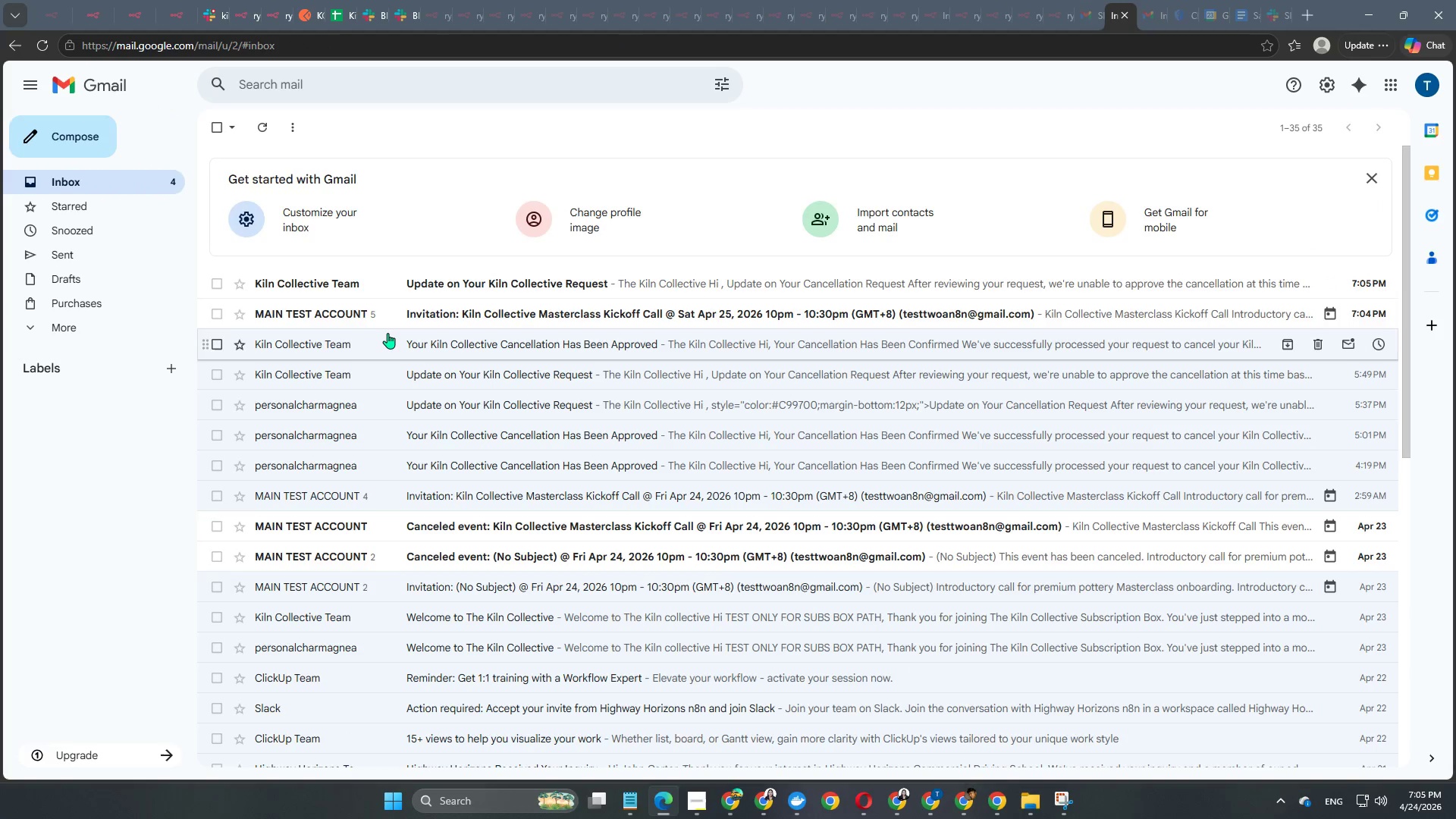 
left_click([429, 288])
 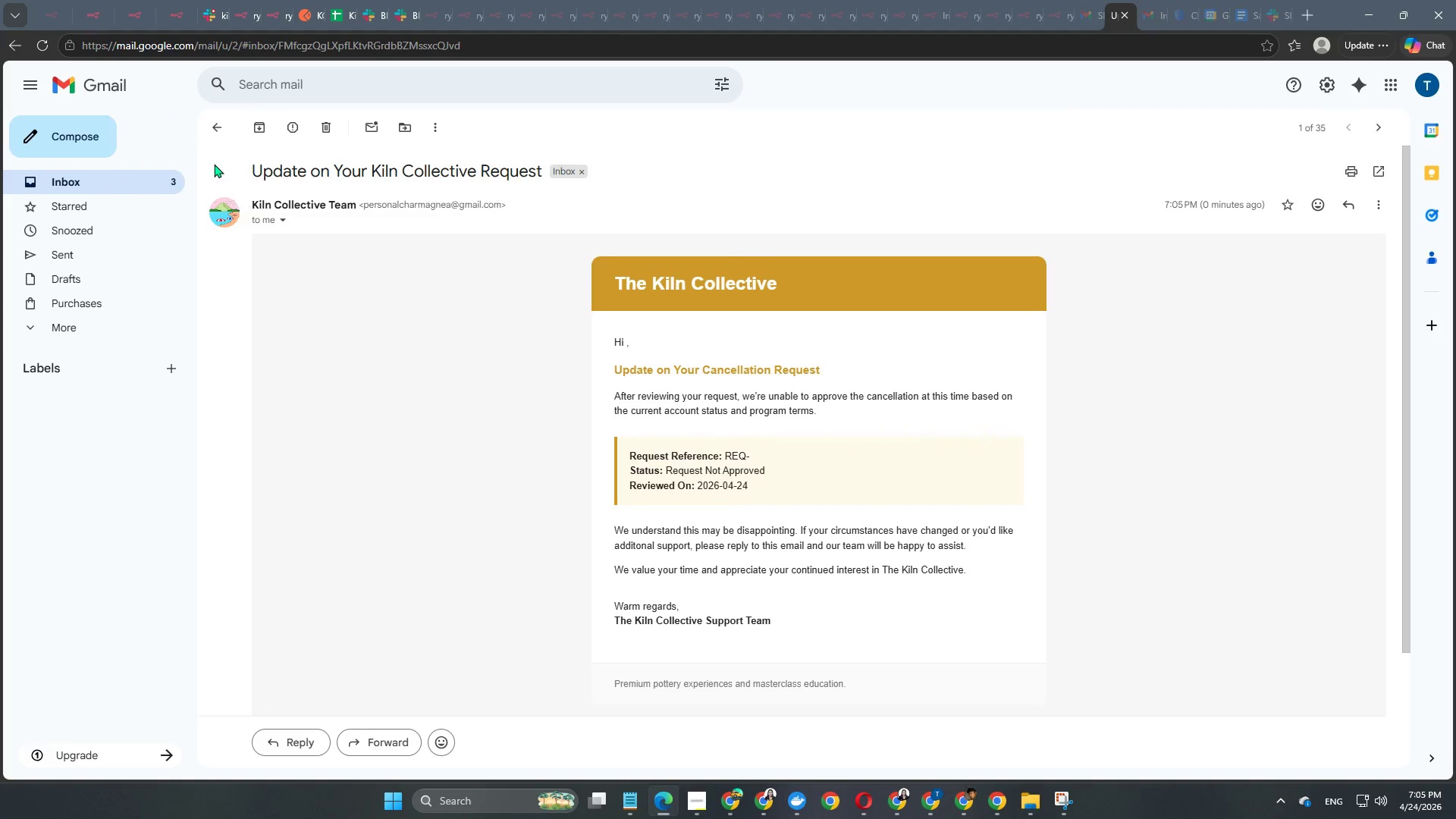 
wait(5.86)
 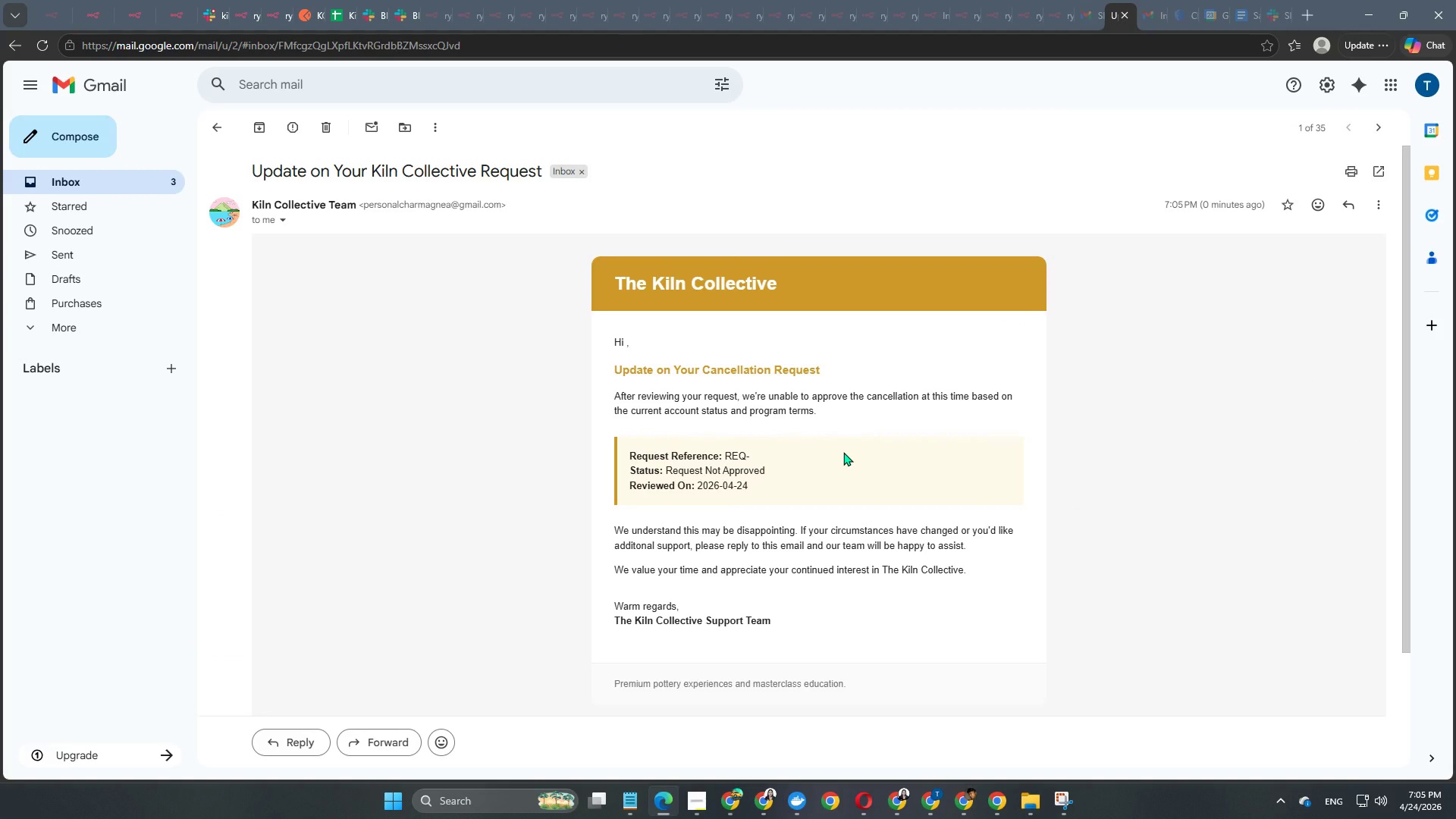 
mouse_move([218, 21])
 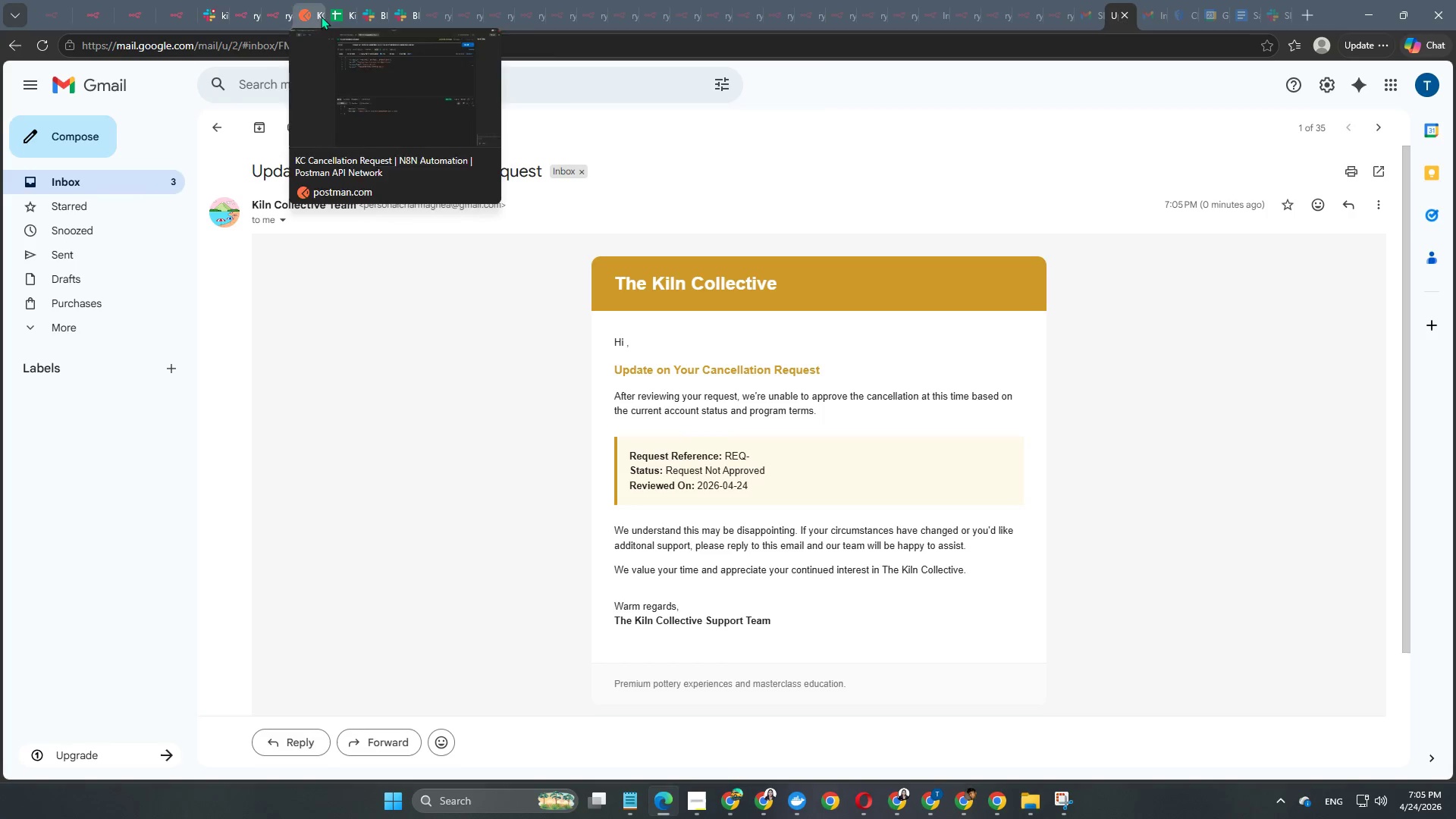 
left_click([340, 13])
 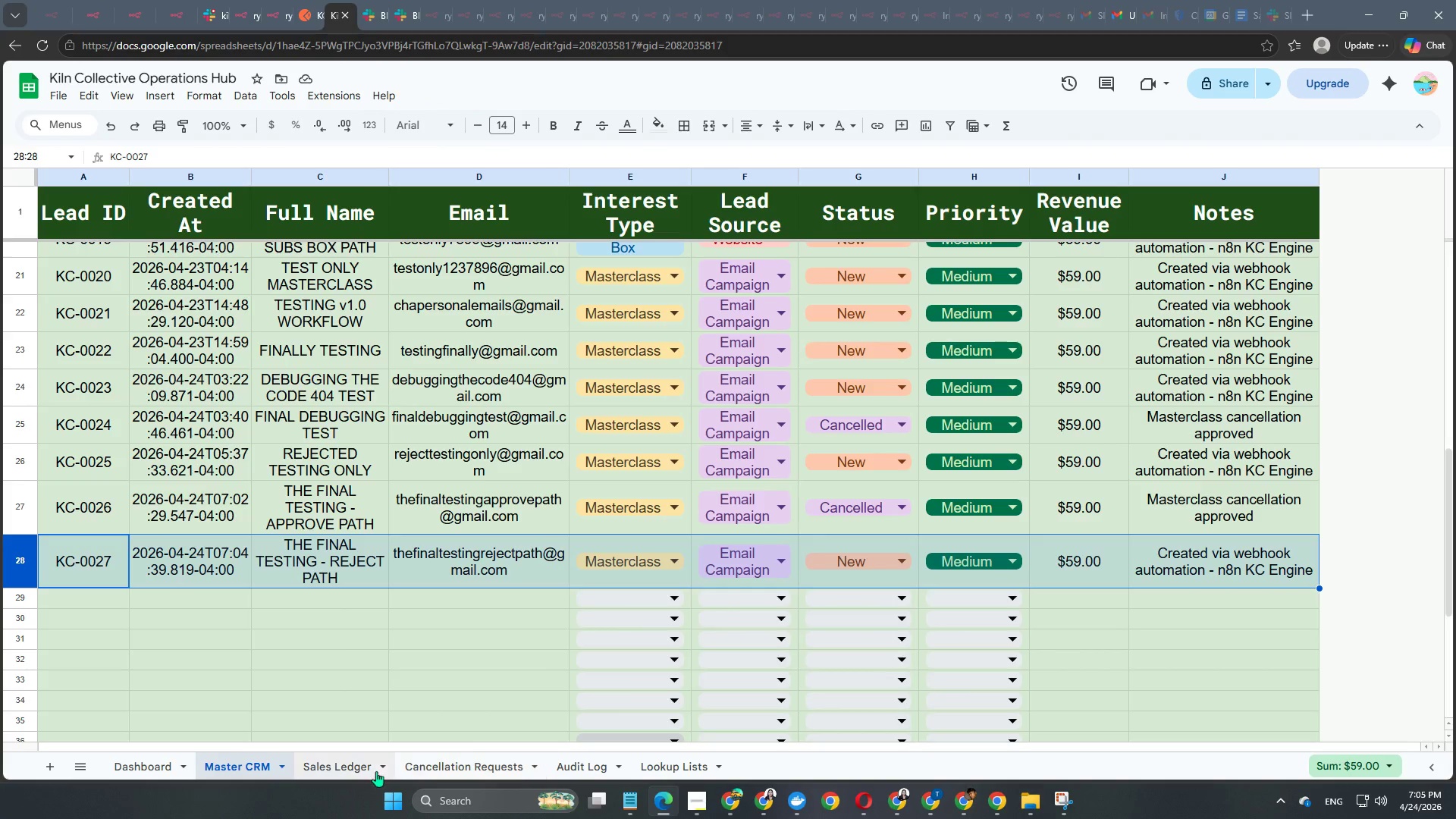 
left_click([441, 765])
 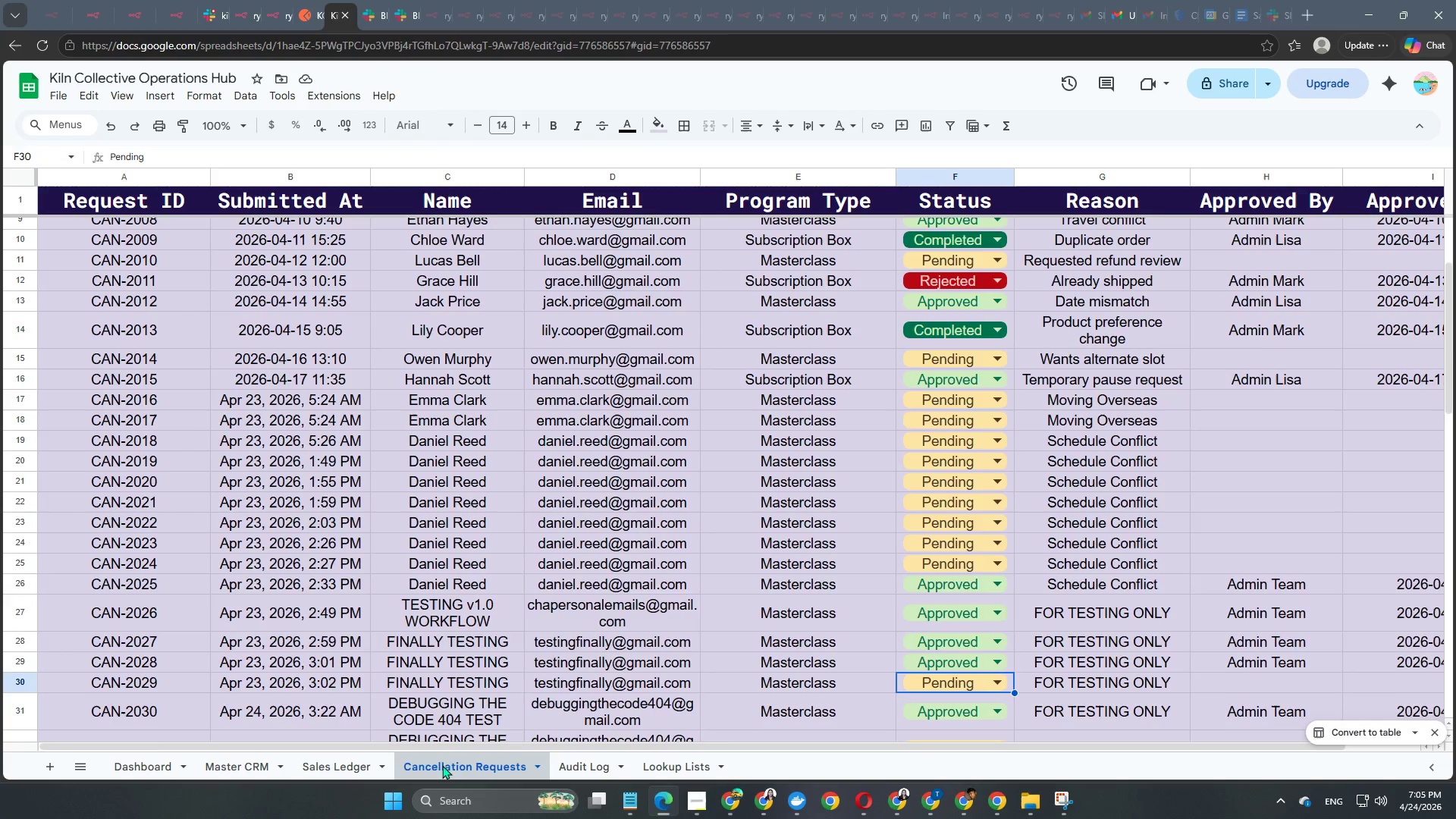 
scroll: coordinate [541, 623], scroll_direction: down, amount: 7.0
 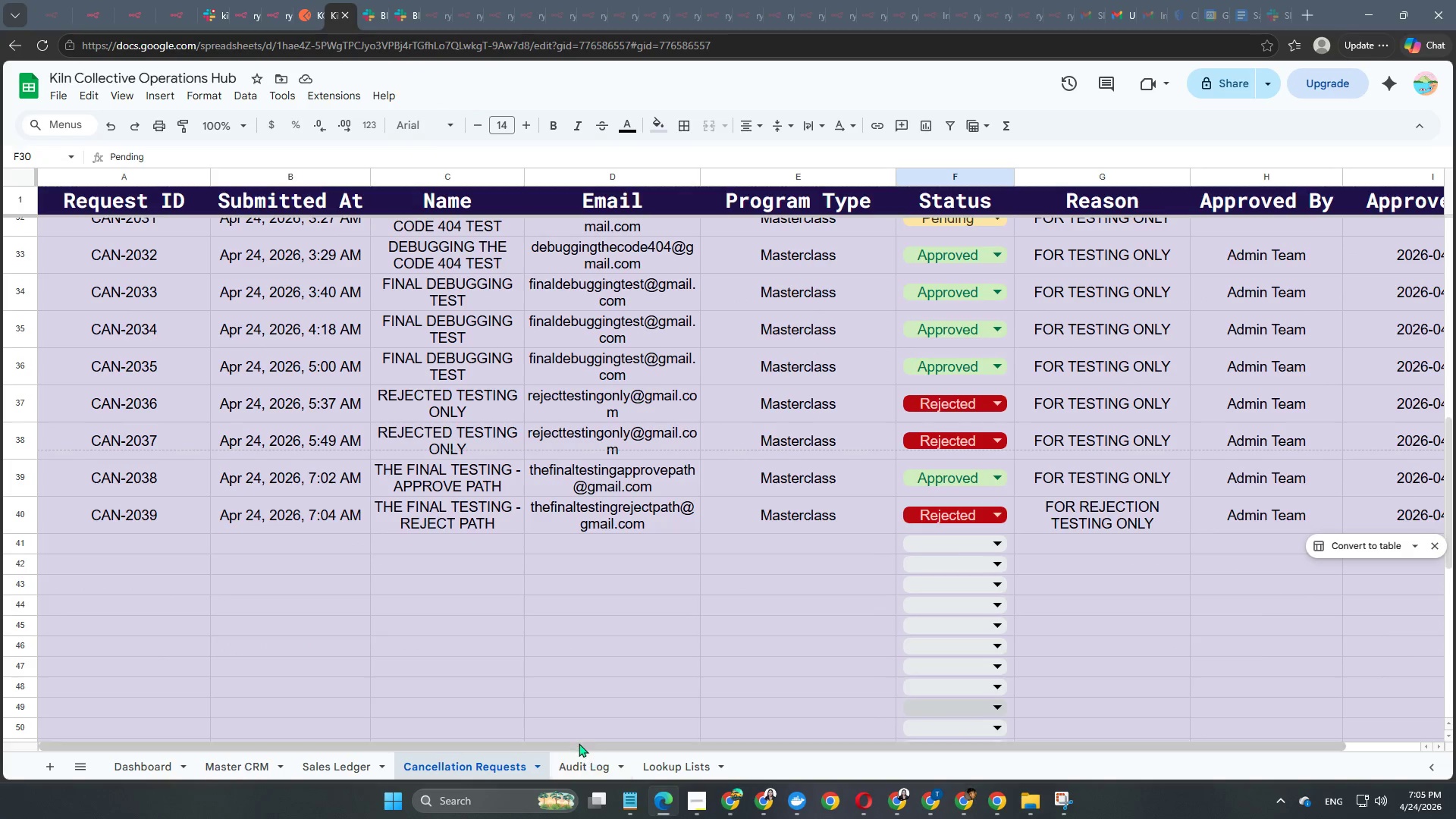 
left_click_drag(start_coordinate=[584, 744], to_coordinate=[494, 719])
 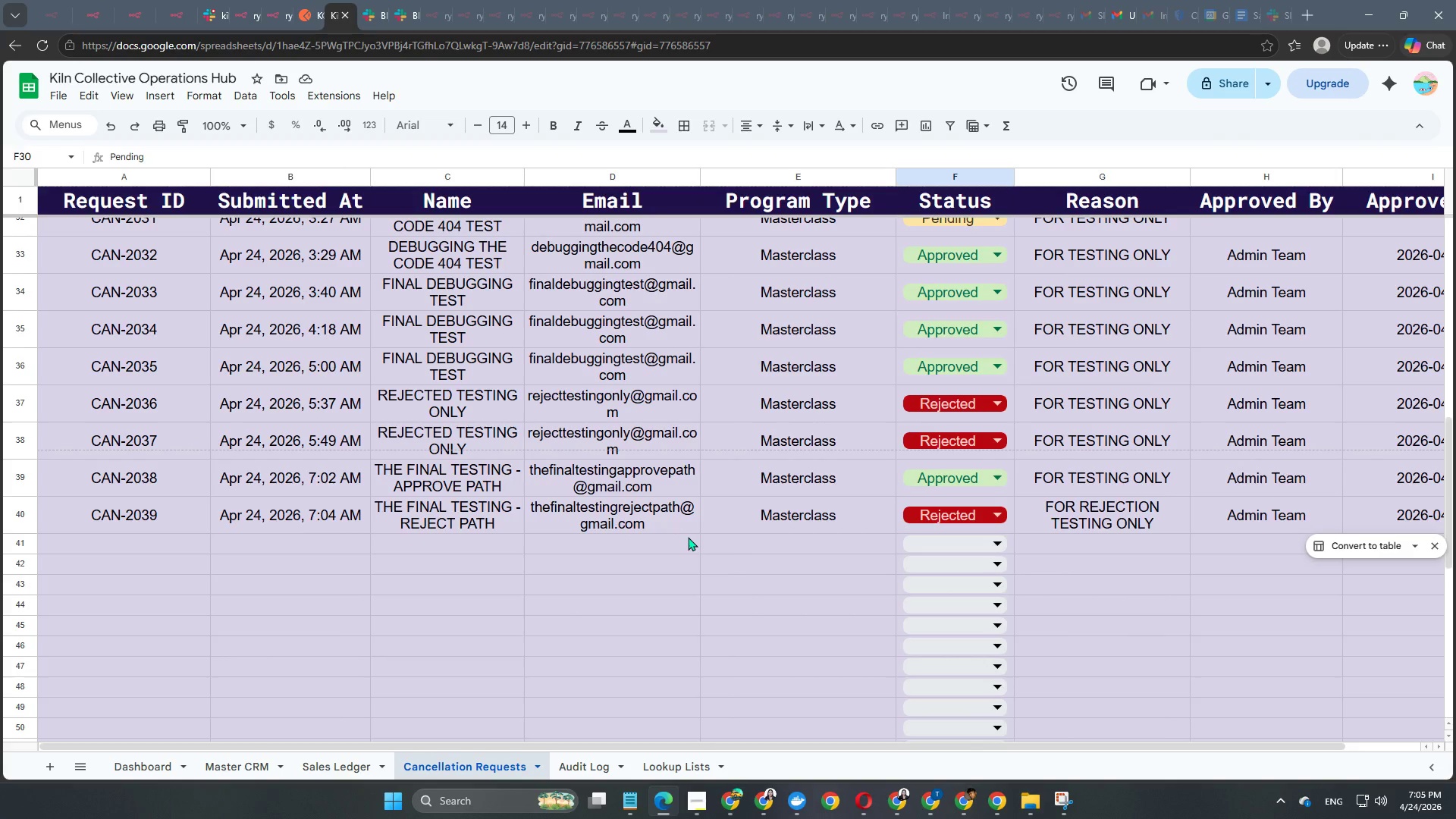 
scroll: coordinate [651, 607], scroll_direction: up, amount: 15.0
 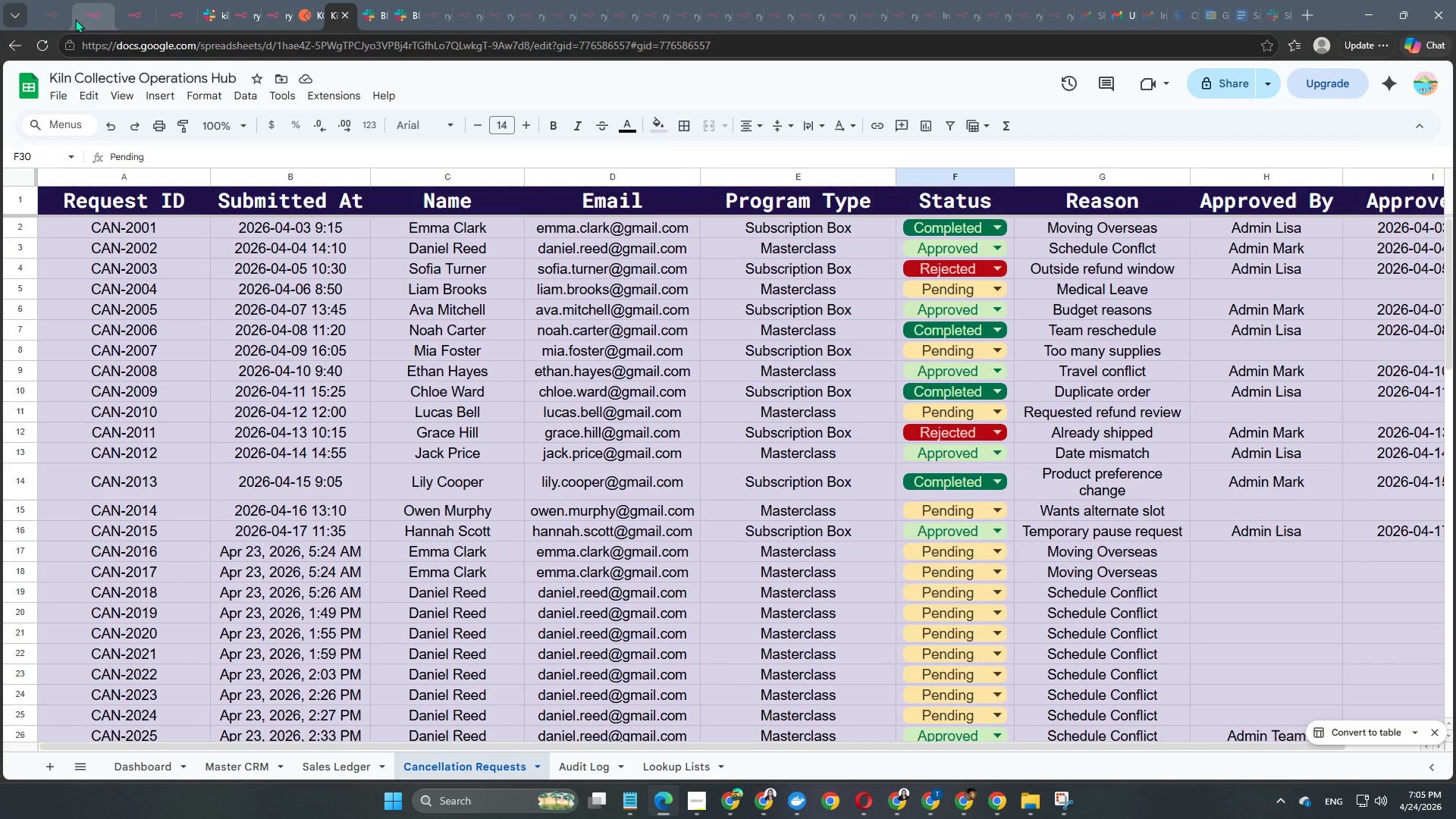 
left_click([55, 18])
 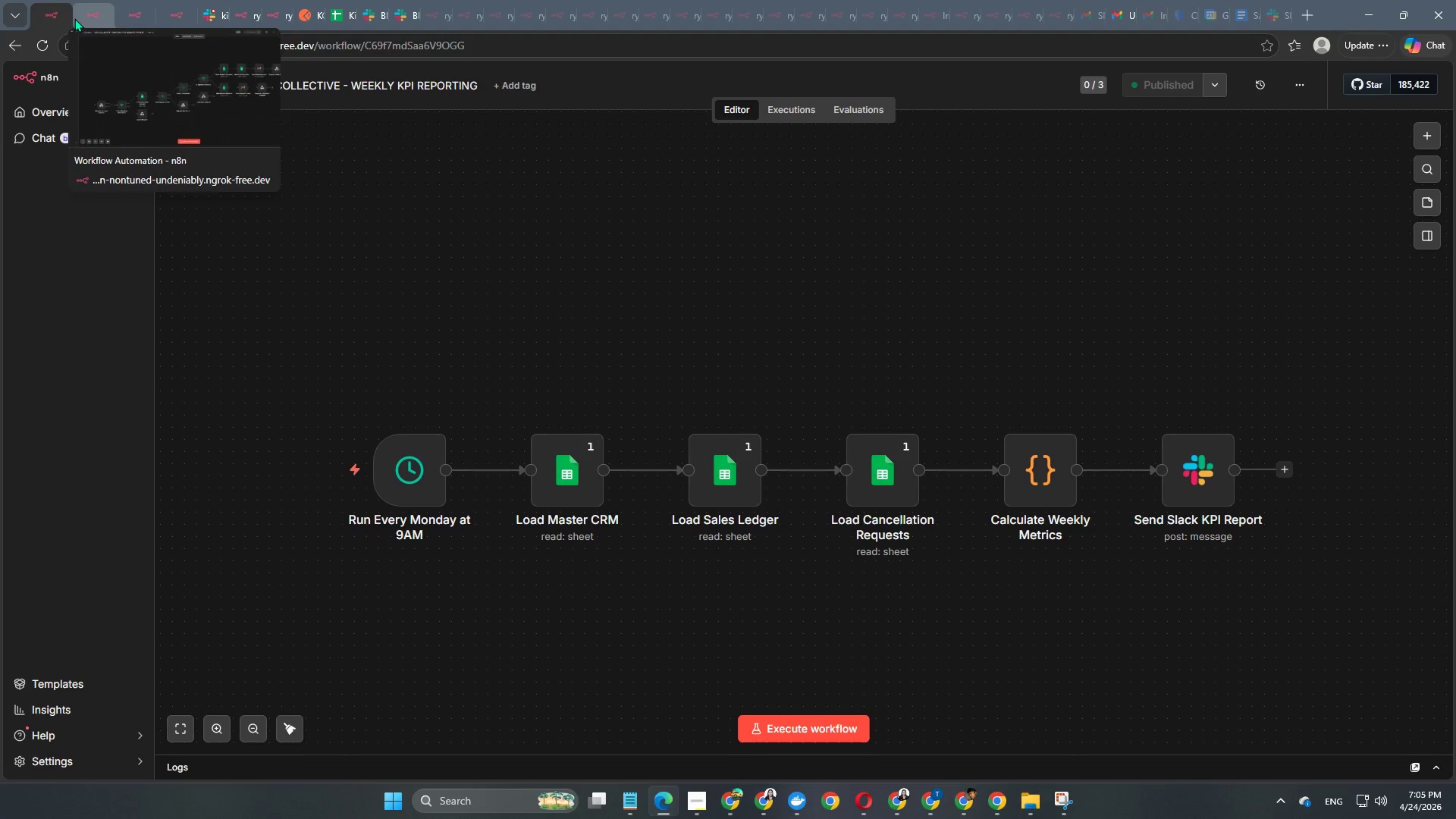 
left_click([77, 17])
 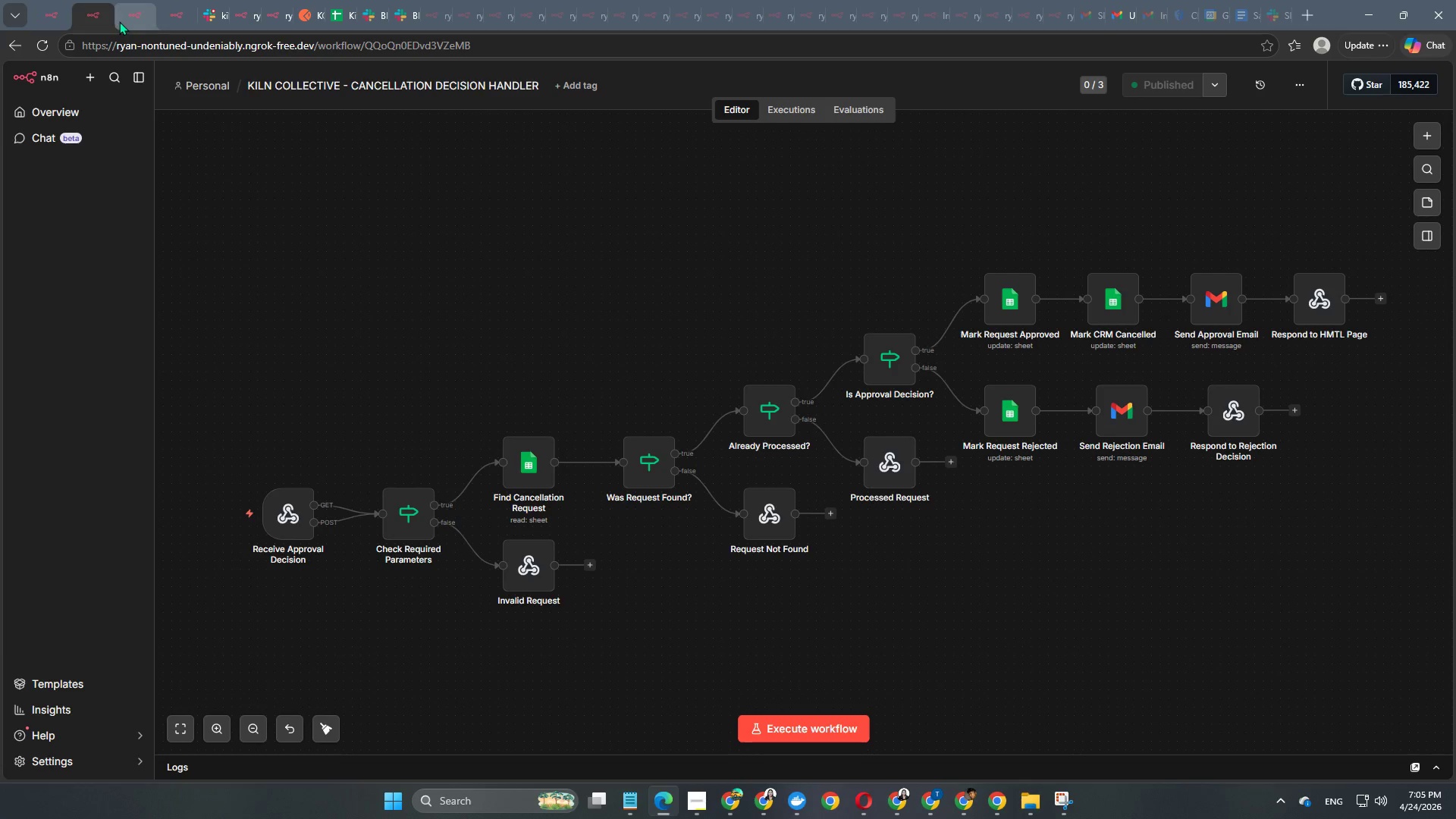 
left_click([119, 21])
 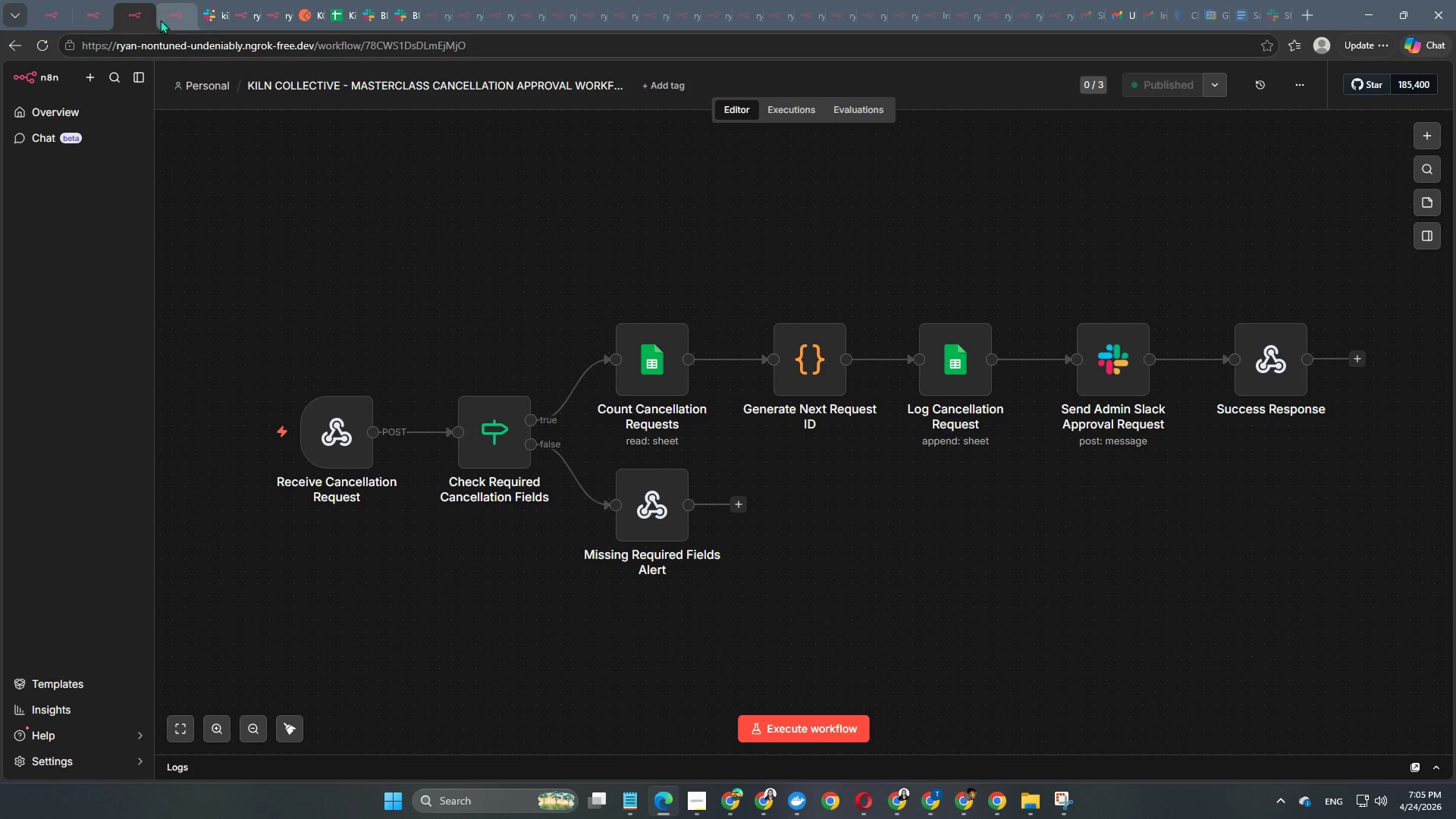 
left_click([170, 16])
 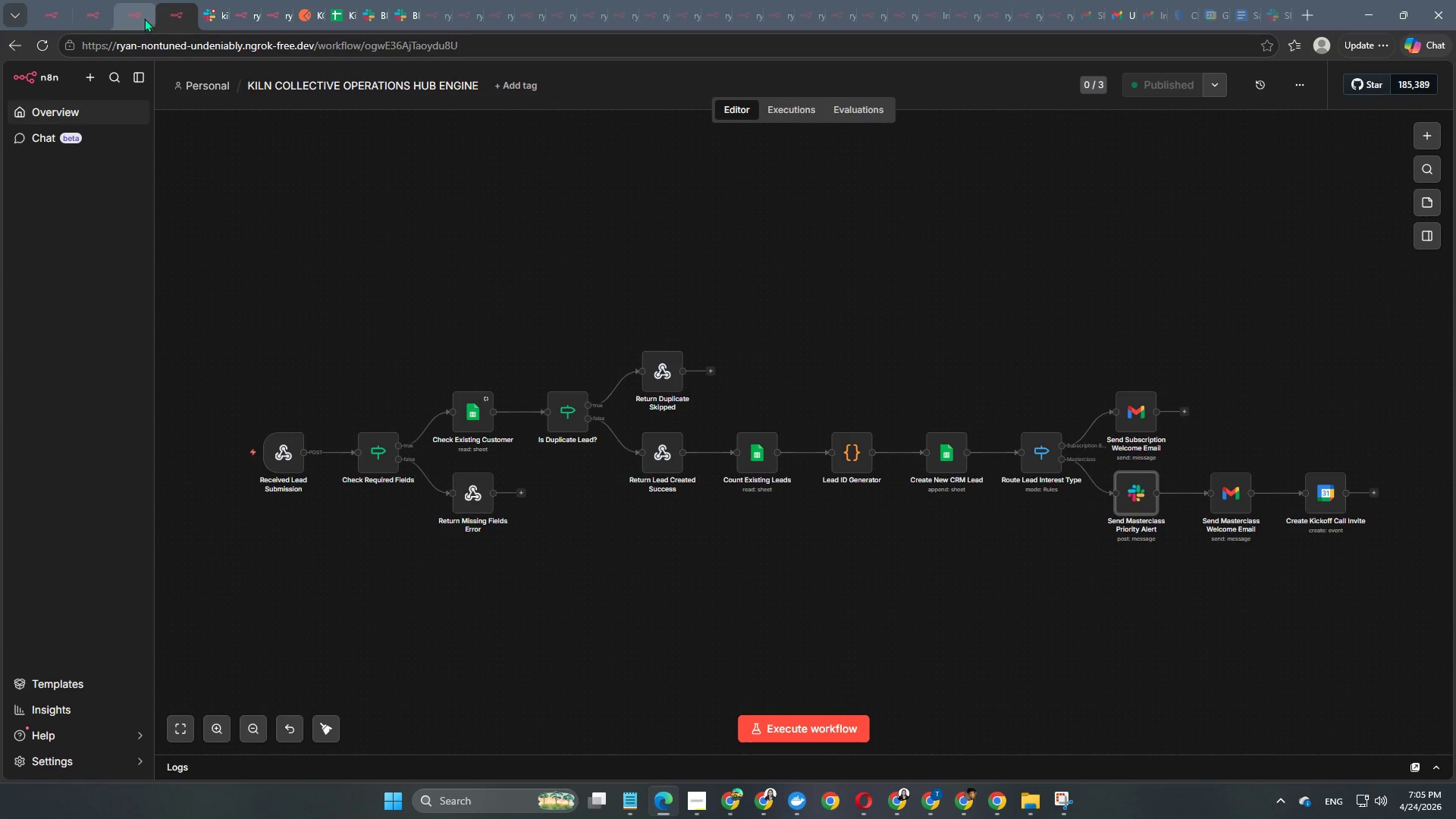 
left_click([140, 18])
 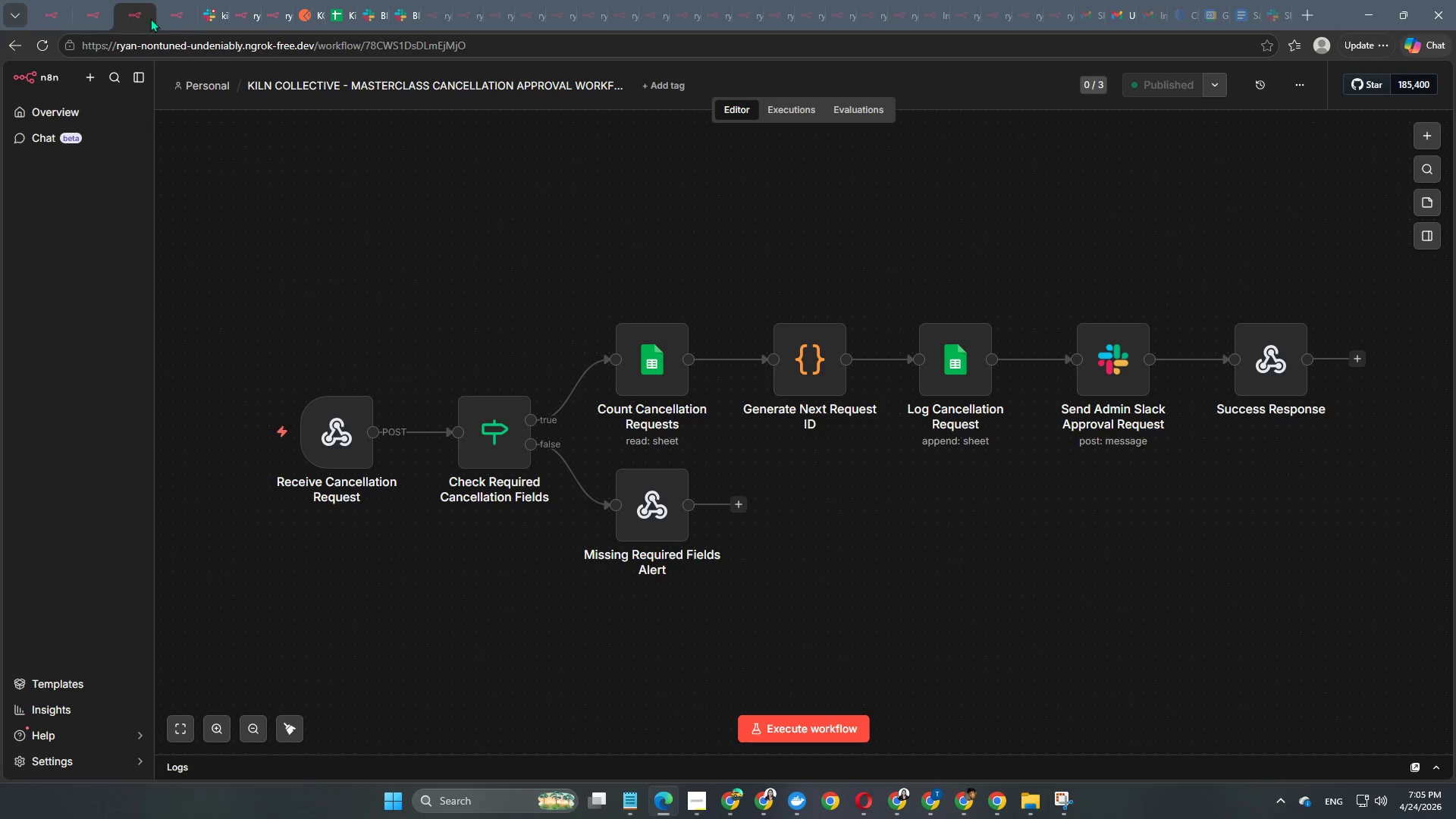 
left_click([169, 12])
 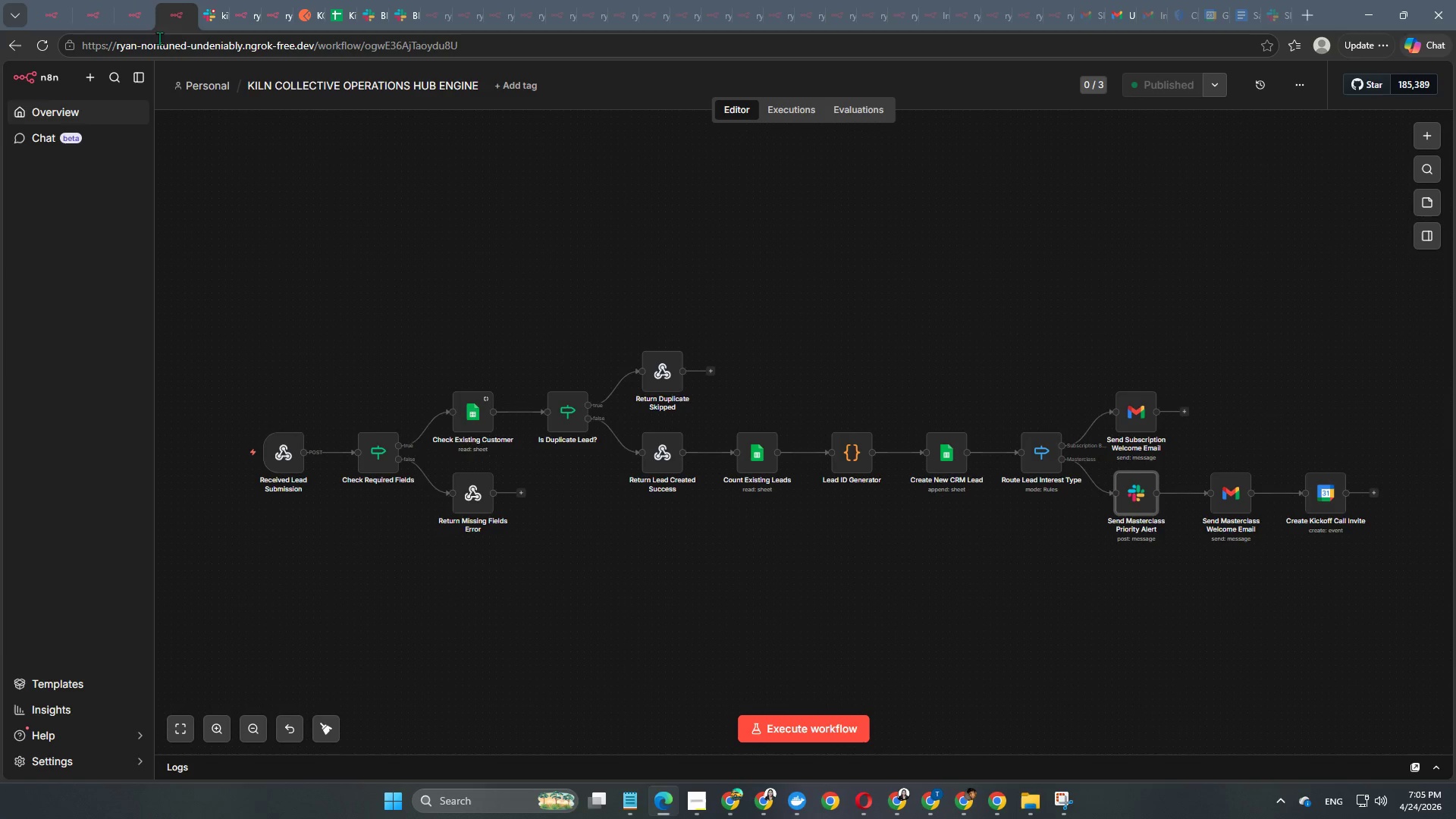 
left_click([146, 20])
 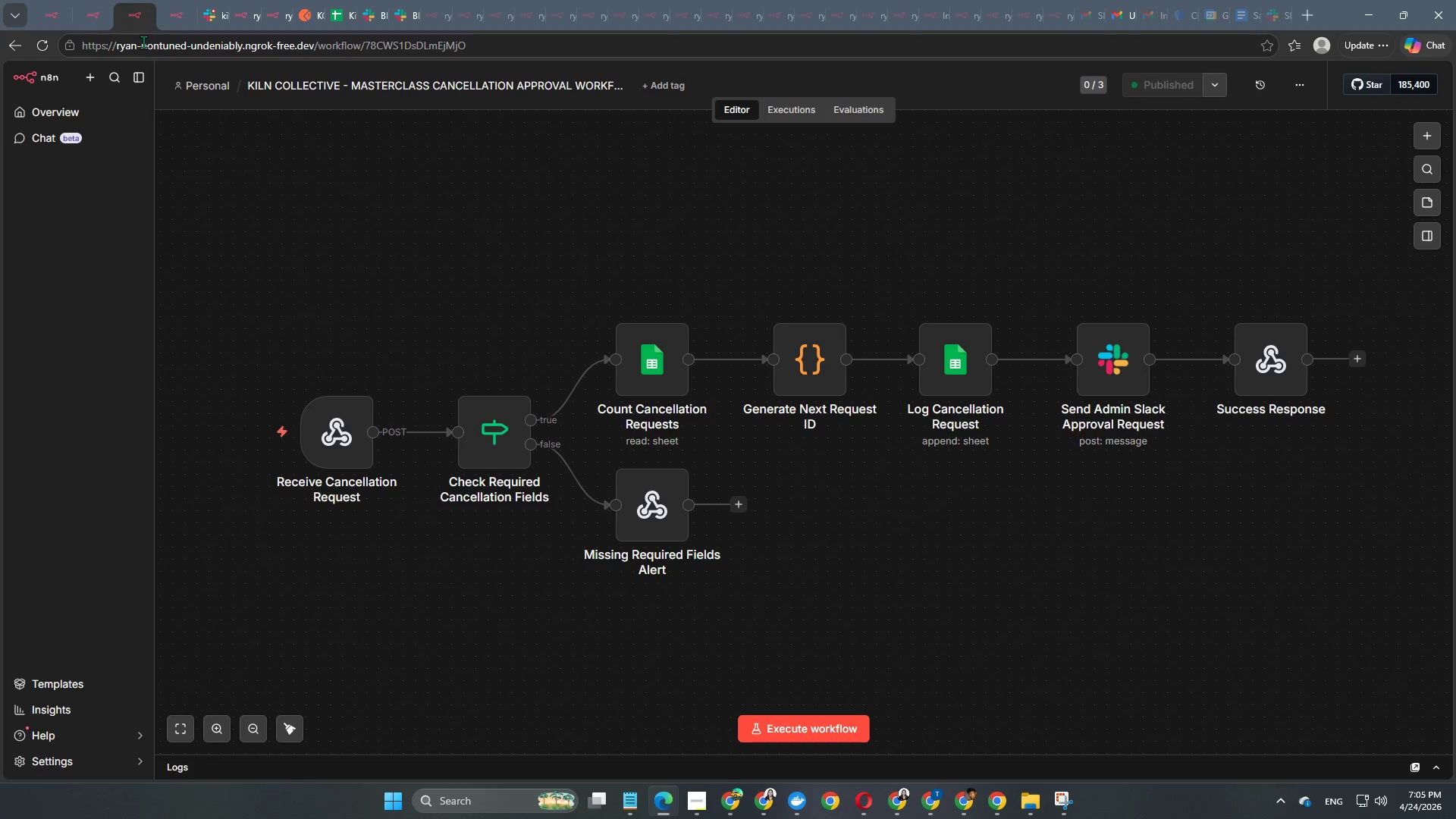 
left_click([102, 24])
 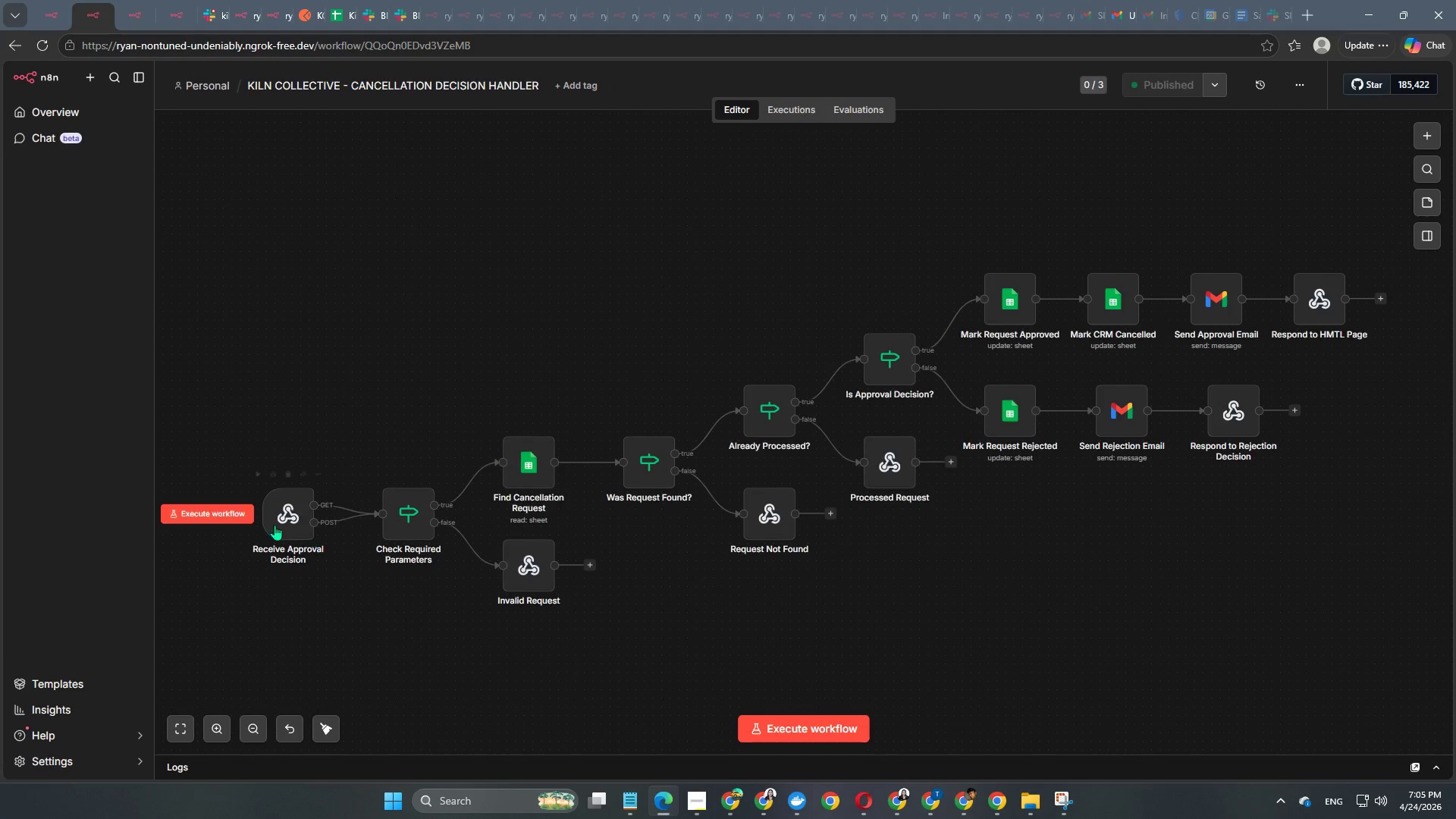 
double_click([285, 523])
 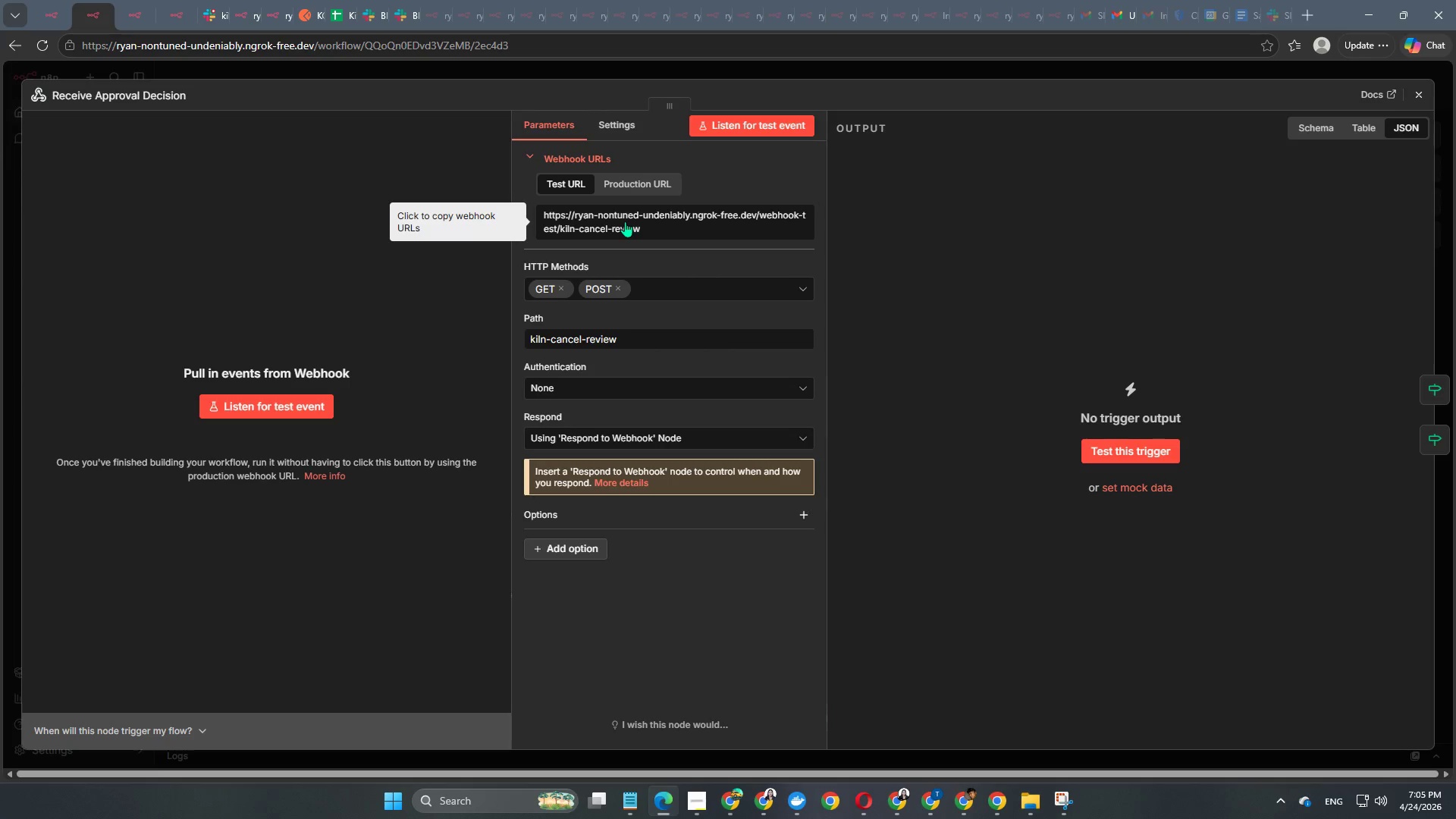 
wait(10.19)
 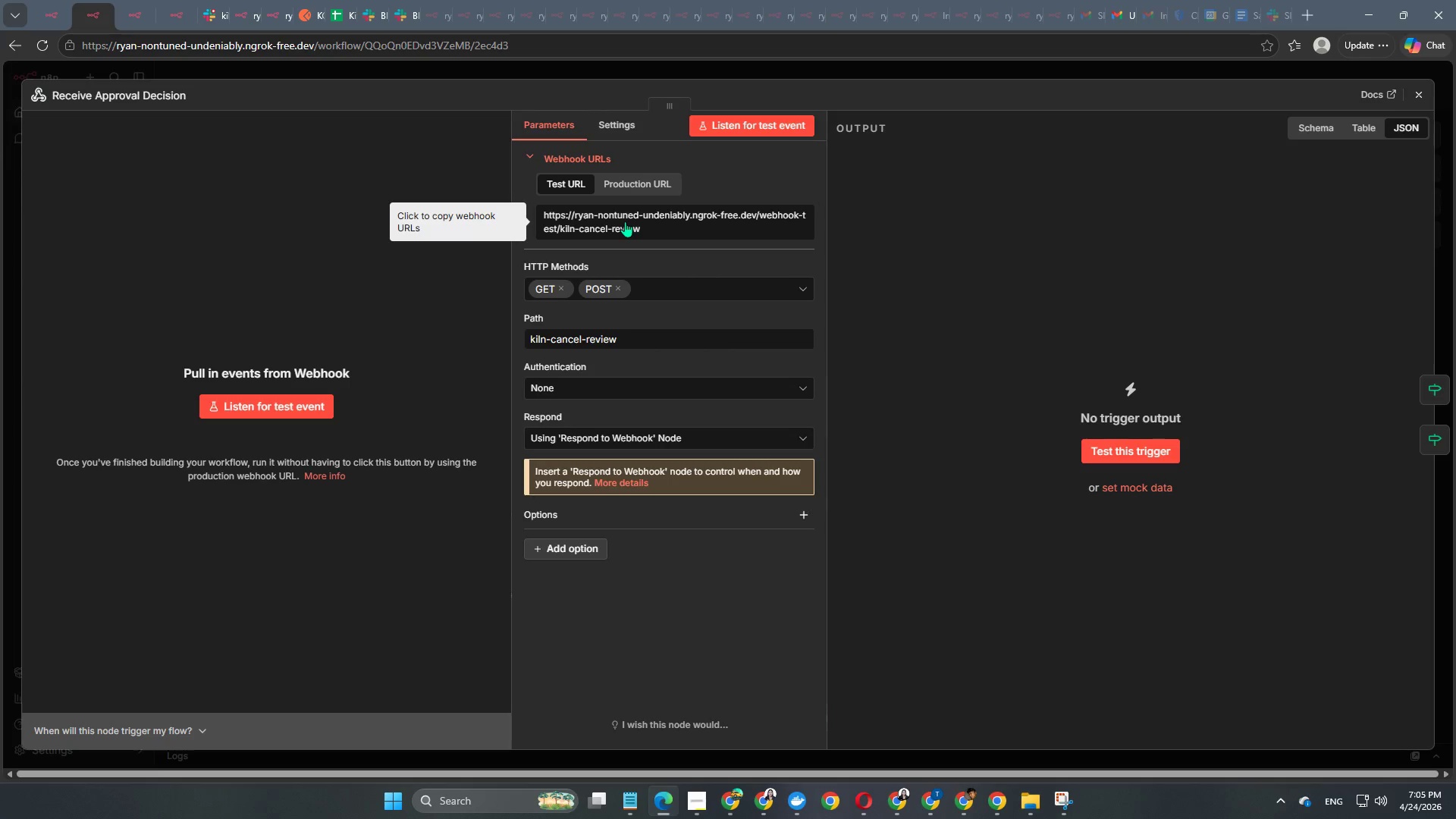 
left_click([523, 70])
 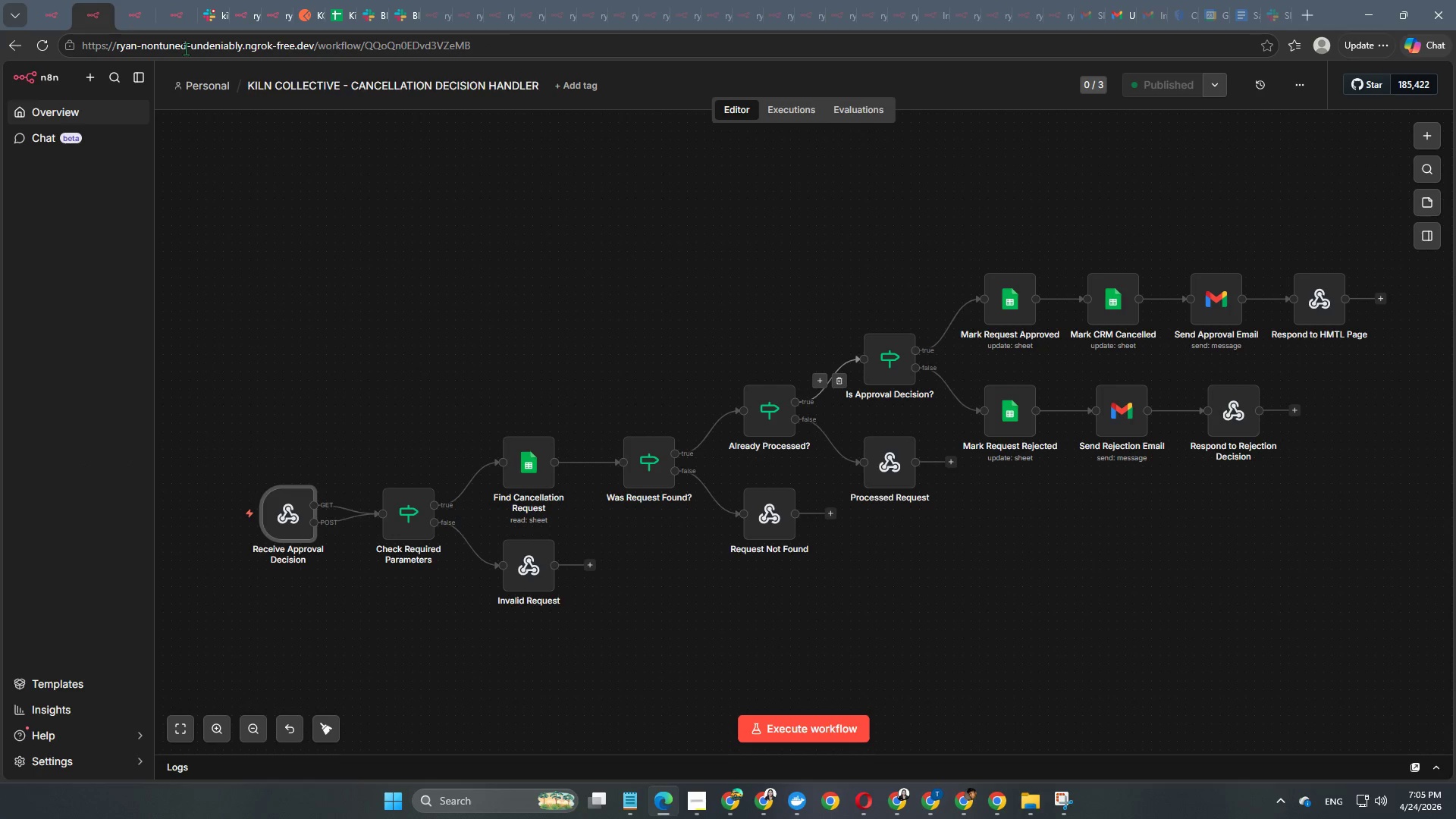 
left_click([127, 14])
 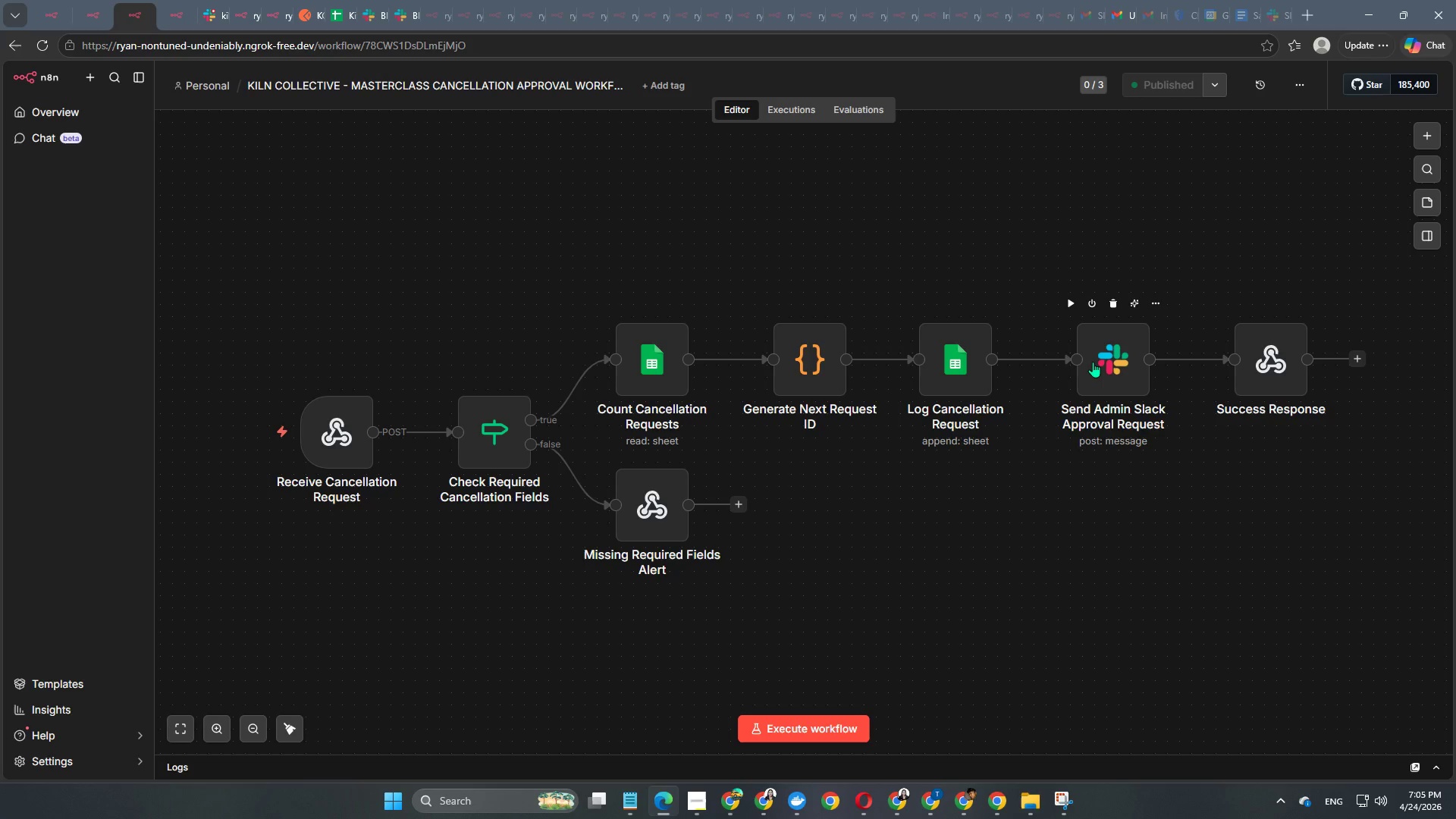 
double_click([1093, 362])
 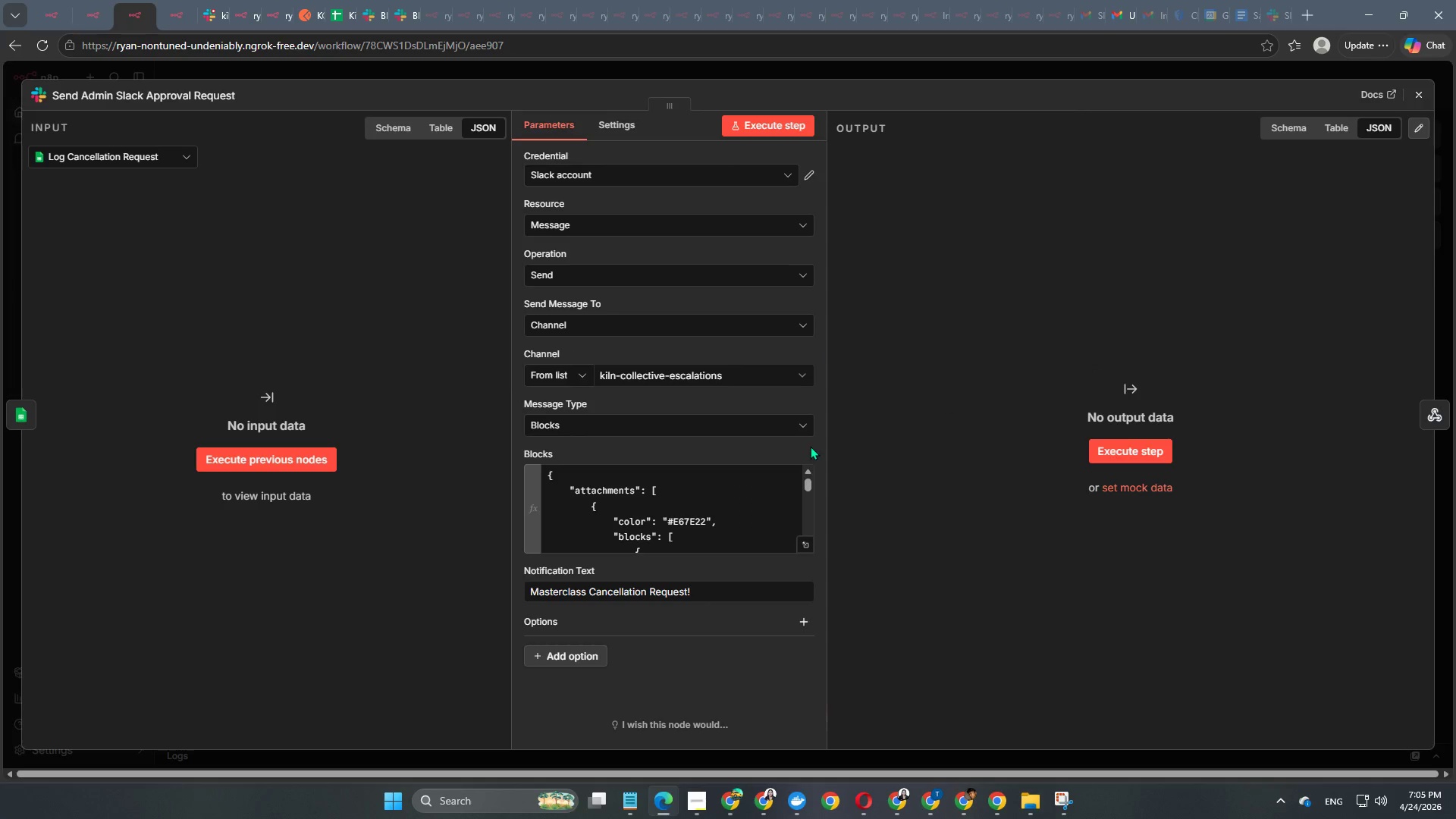 
scroll: coordinate [707, 507], scroll_direction: down, amount: 1.0
 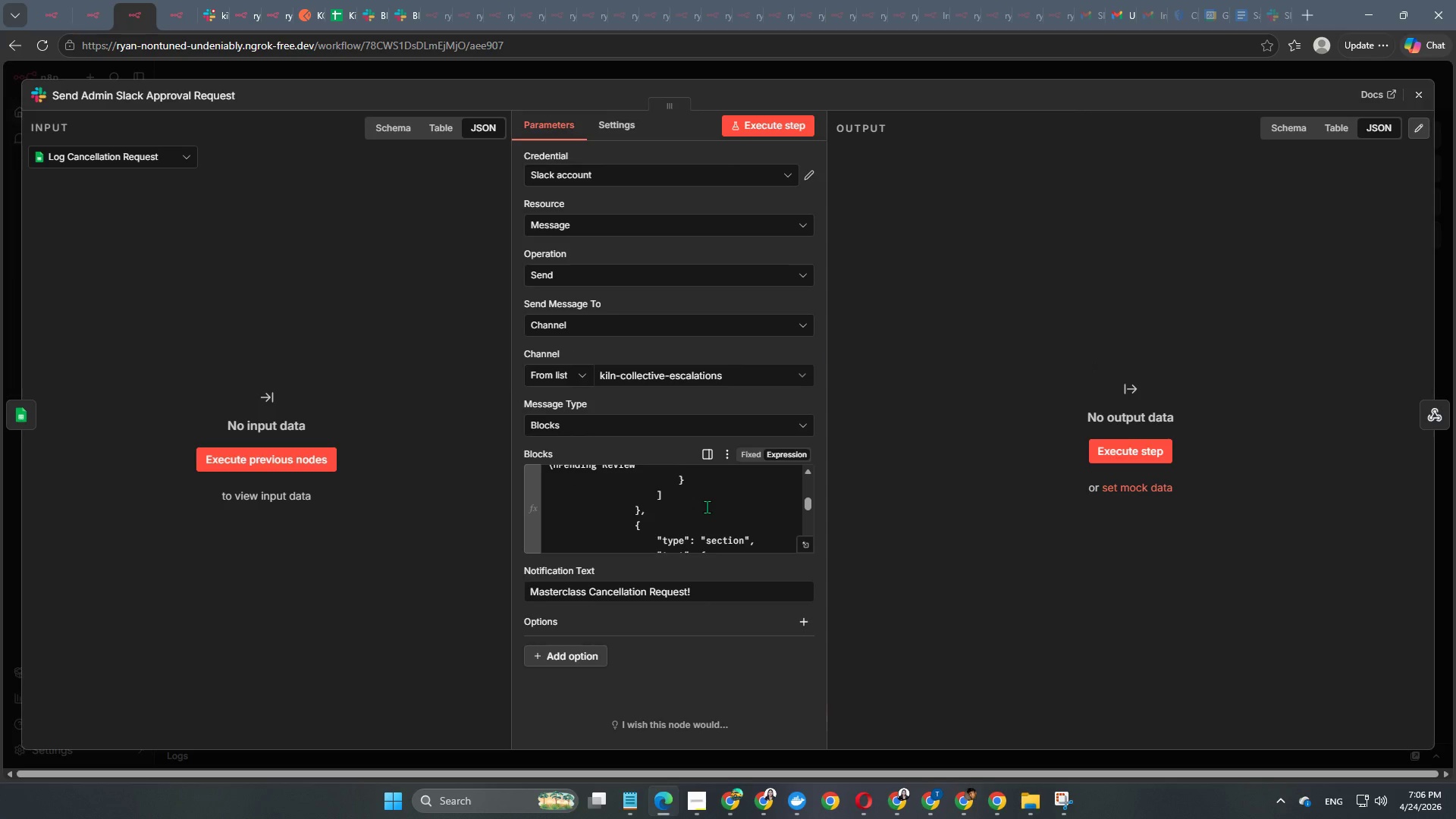 
left_click([652, 76])
 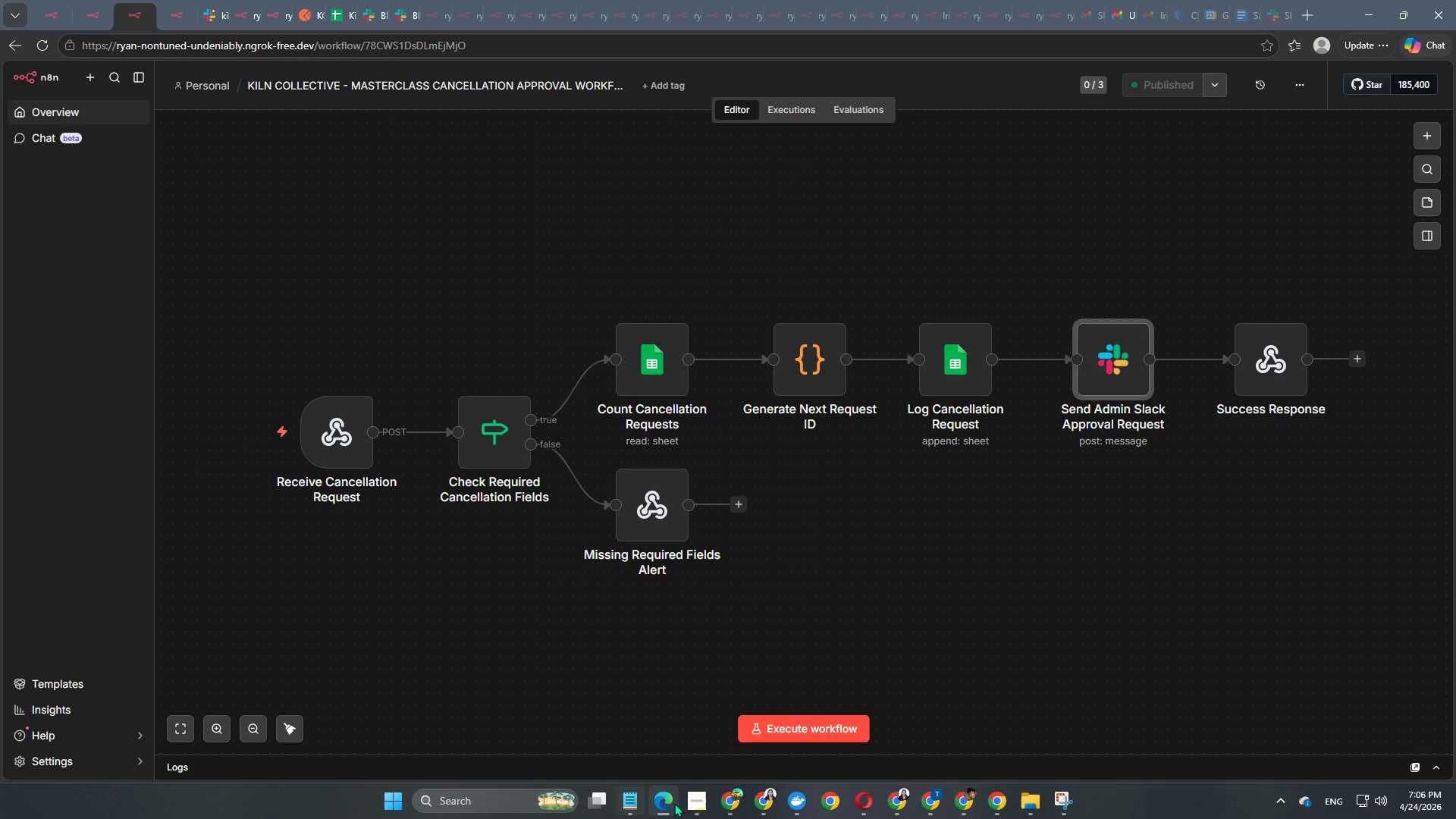 
left_click([691, 802])